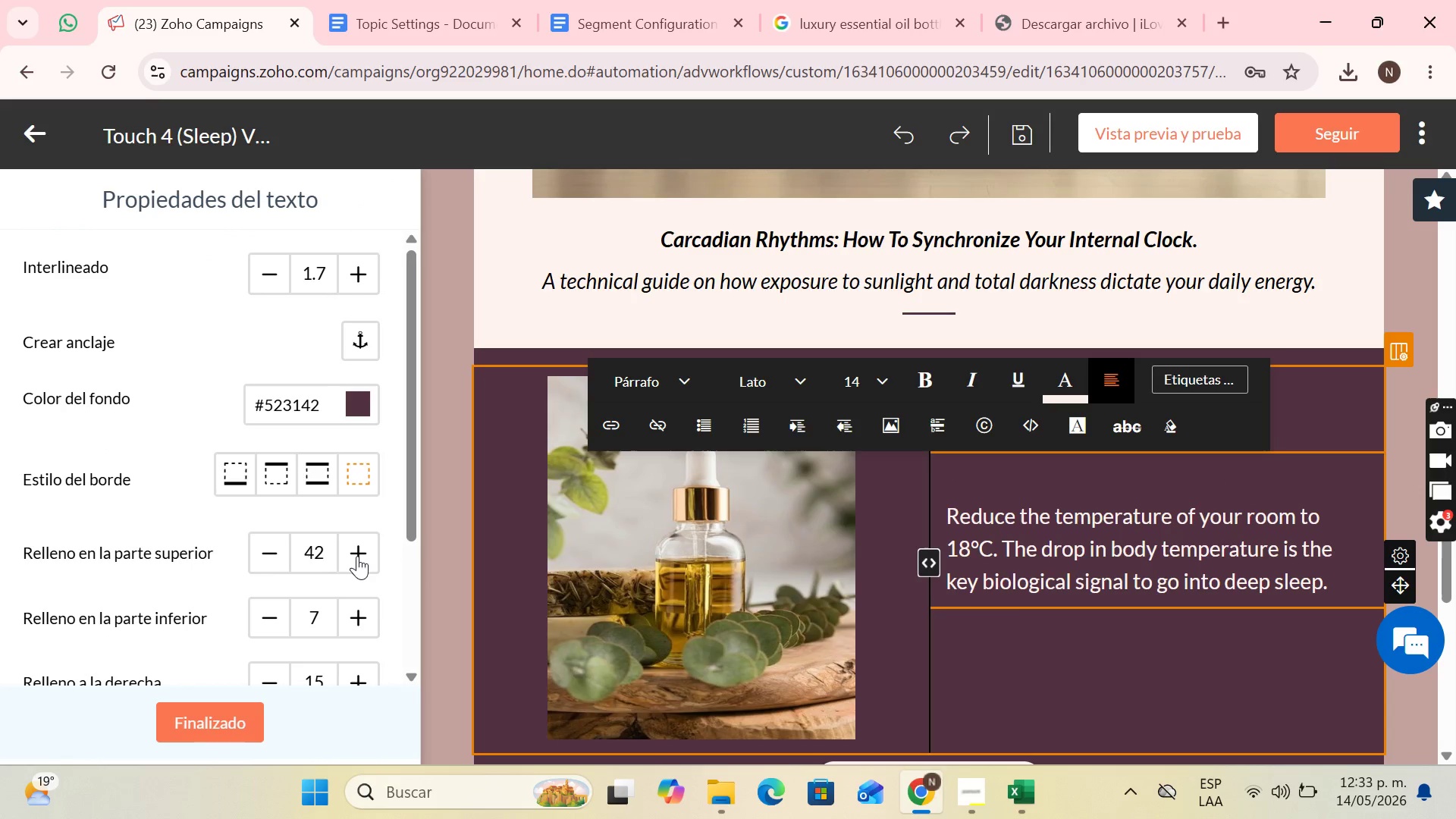 
triple_click([357, 556])
 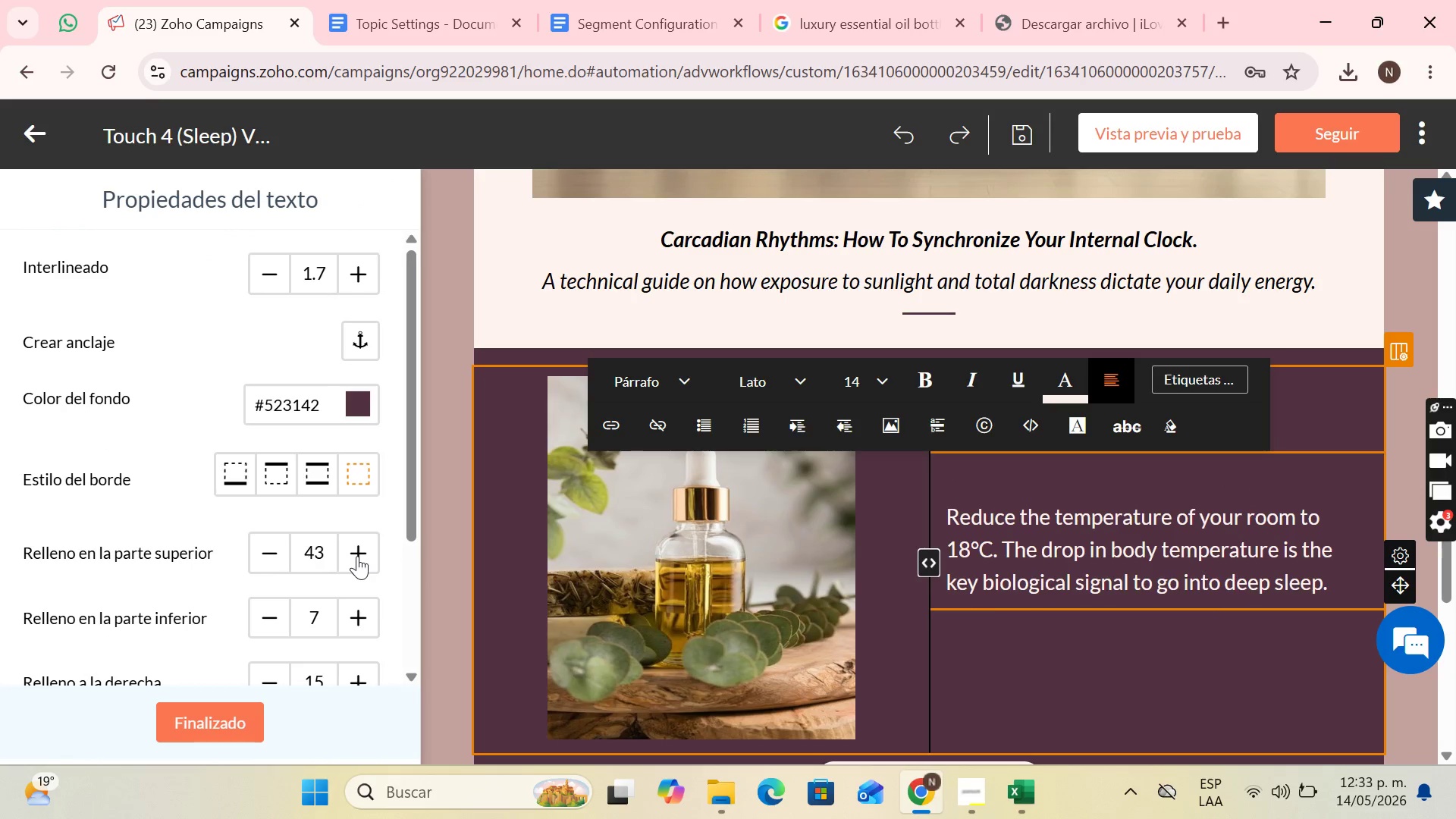 
triple_click([357, 556])
 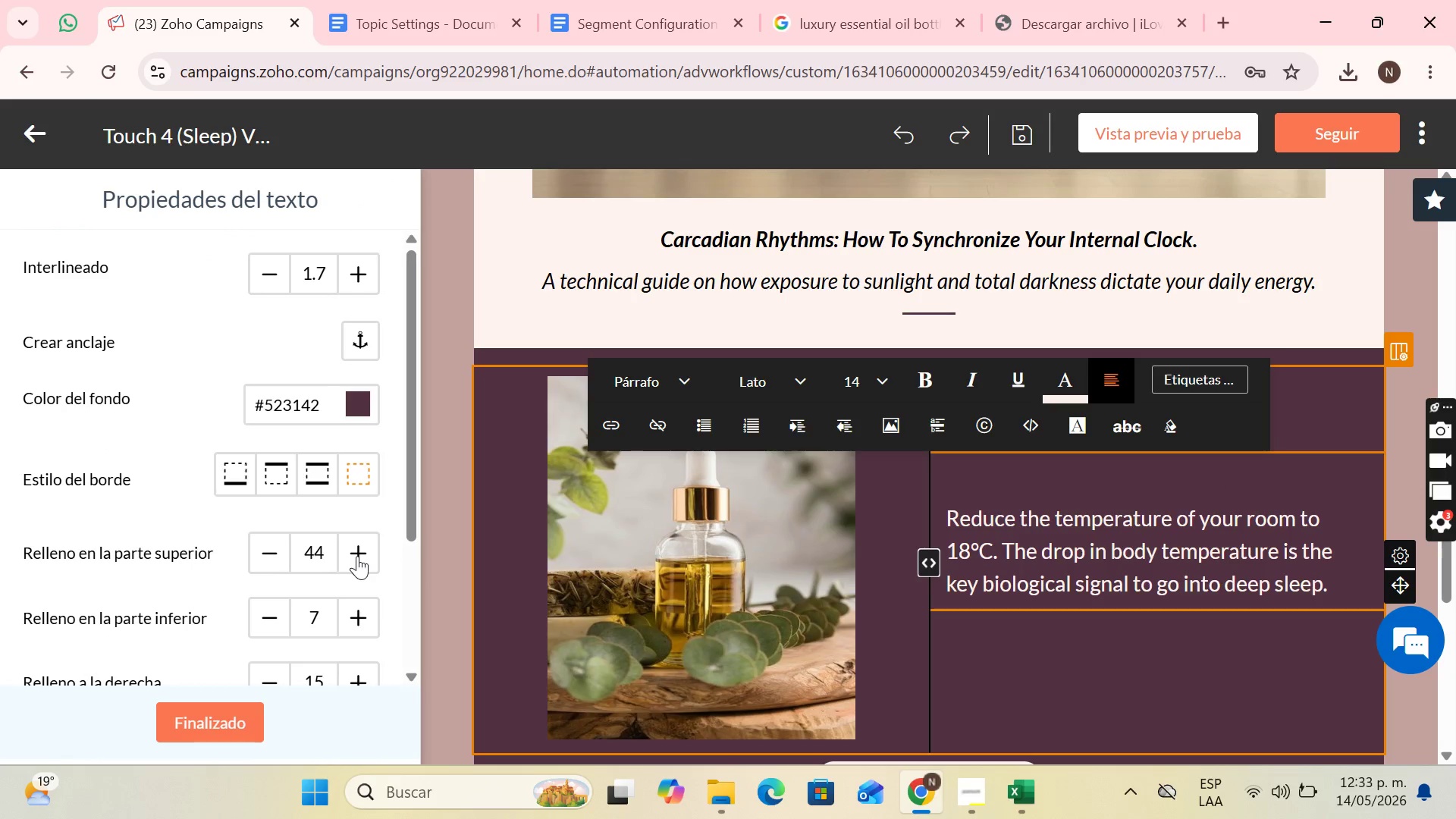 
triple_click([357, 556])
 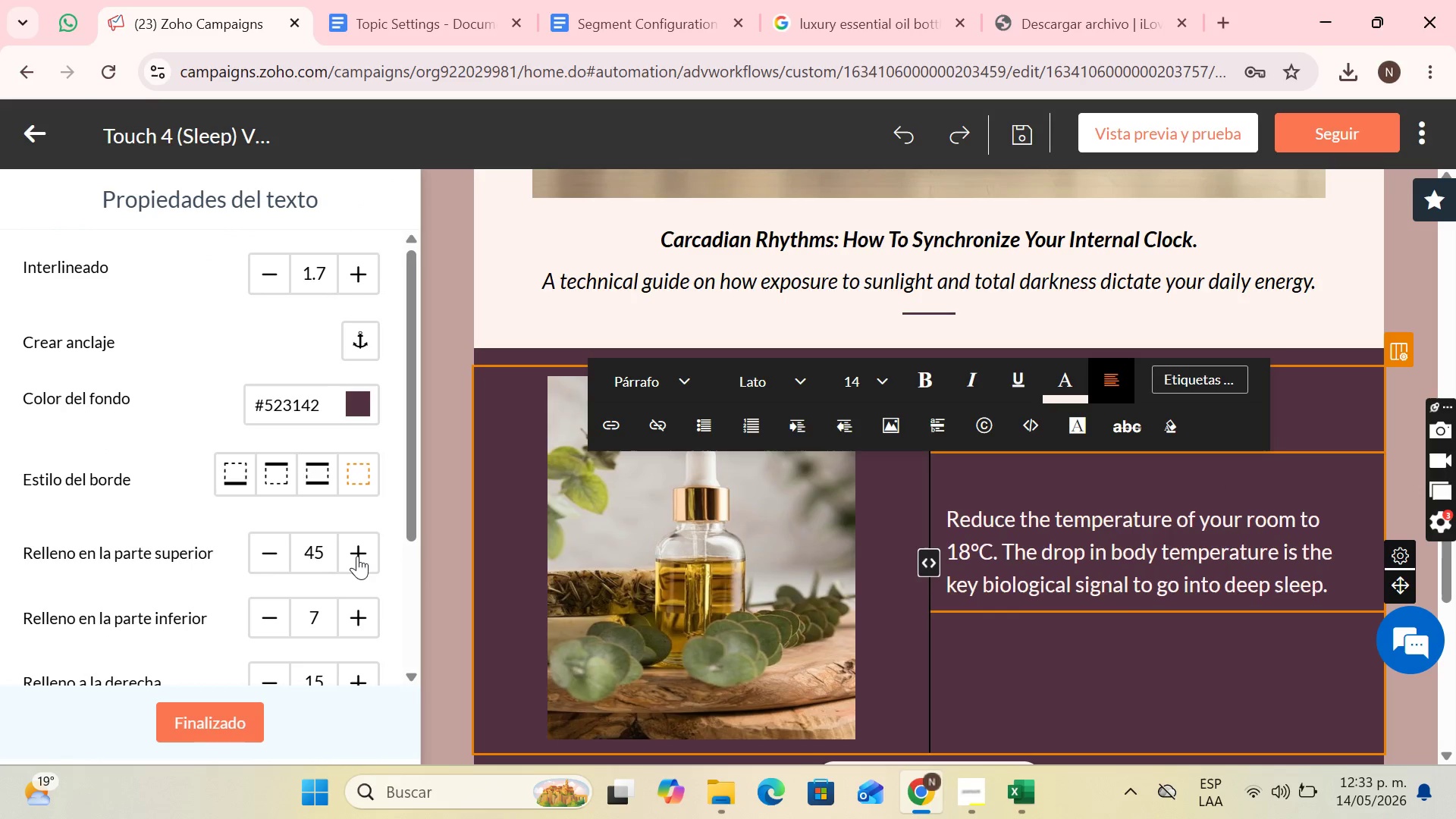 
triple_click([357, 556])
 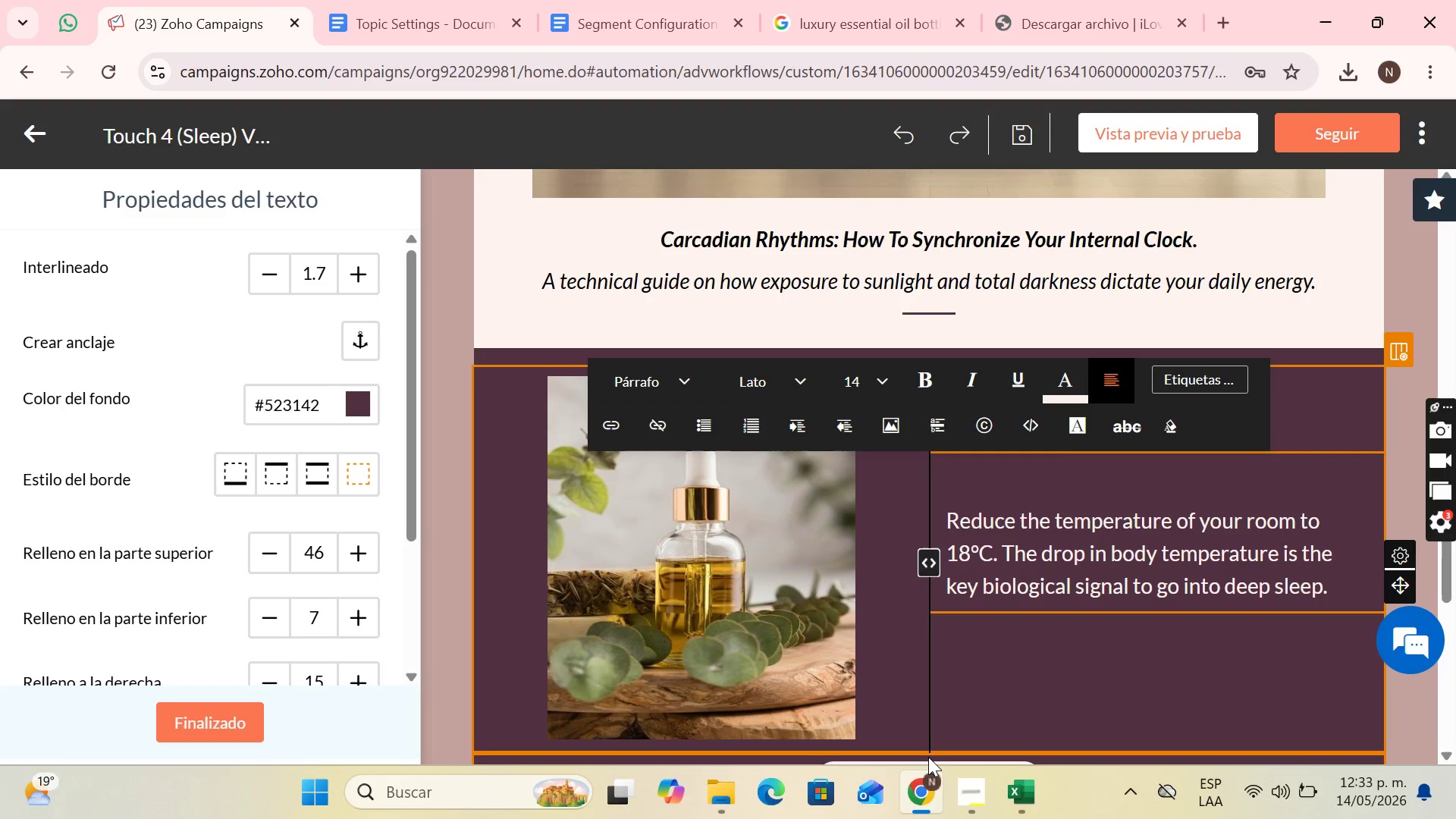 
mouse_move([914, 777])
 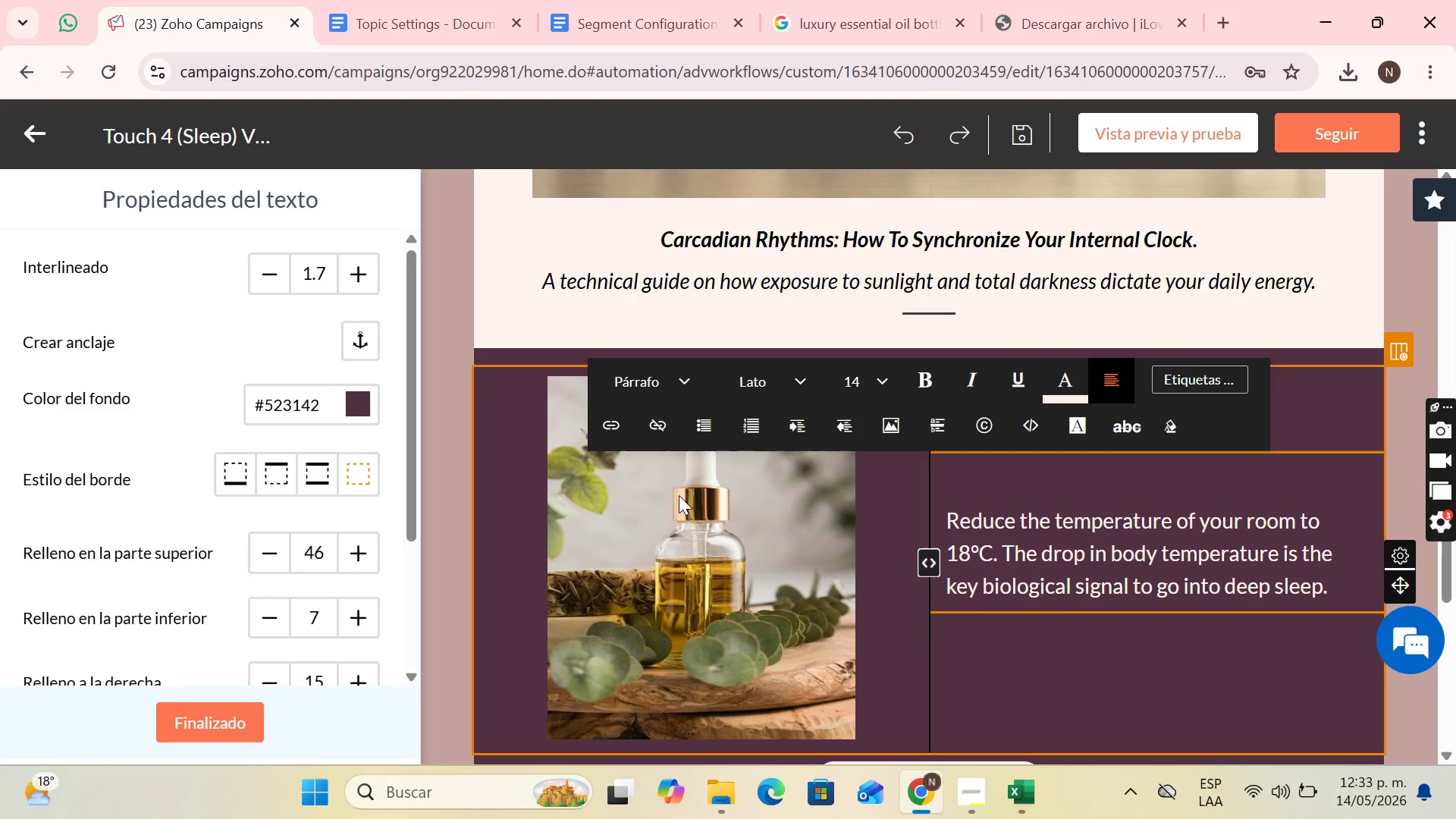 
wait(50.05)
 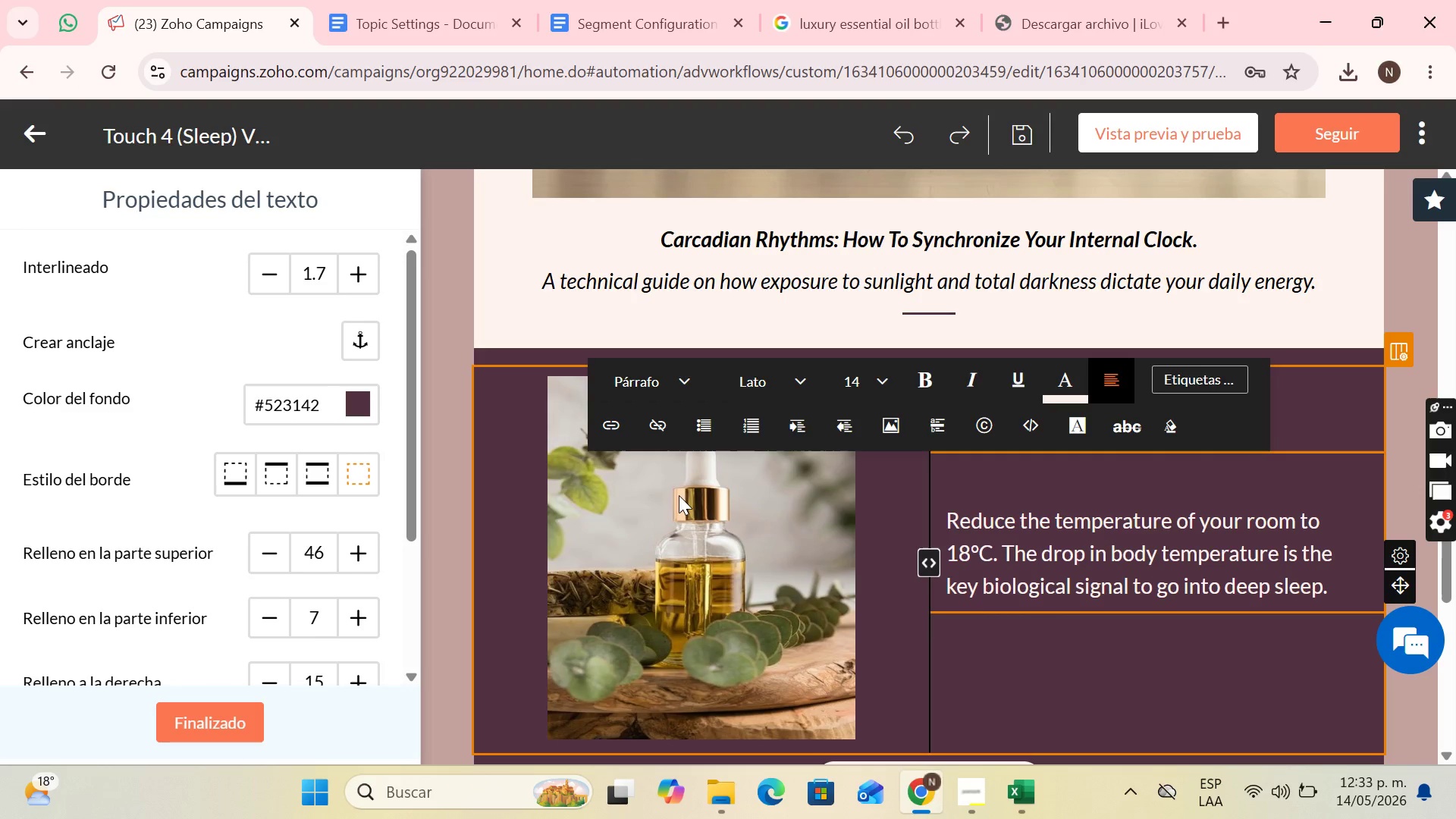 
scroll: coordinate [999, 491], scroll_direction: down, amount: 3.0
 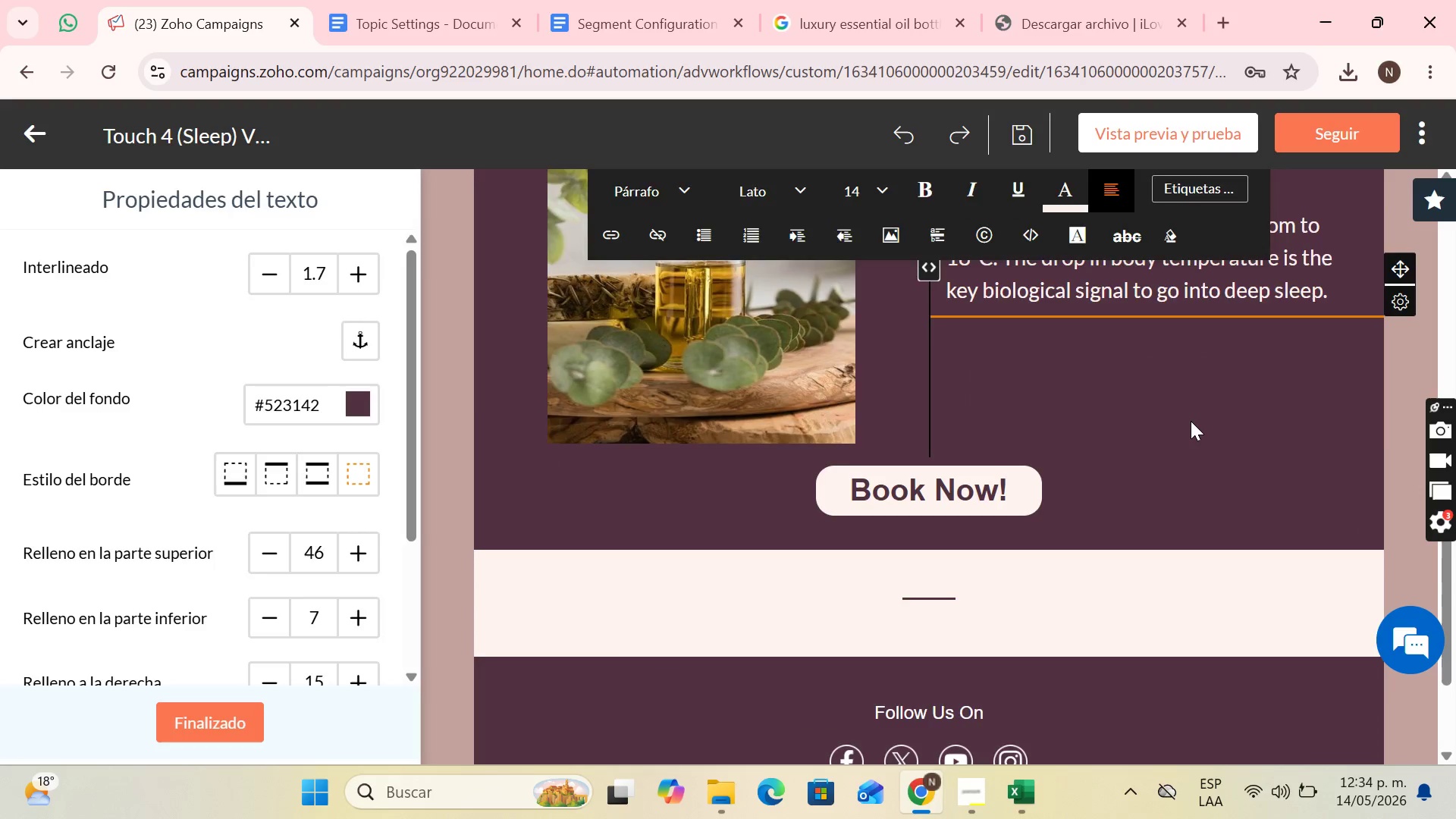 
left_click([1191, 417])
 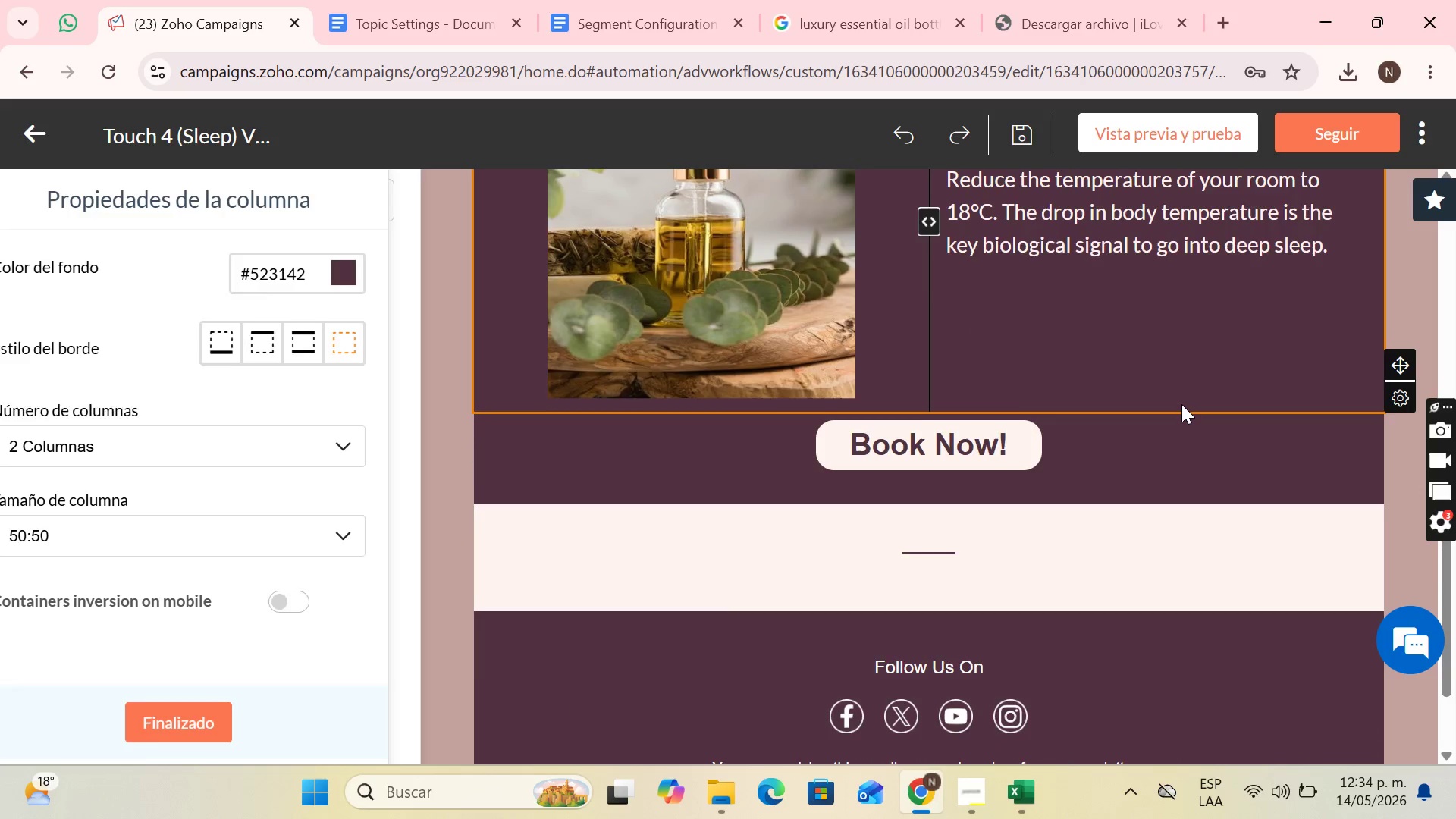 
scroll: coordinate [1222, 358], scroll_direction: up, amount: 15.0
 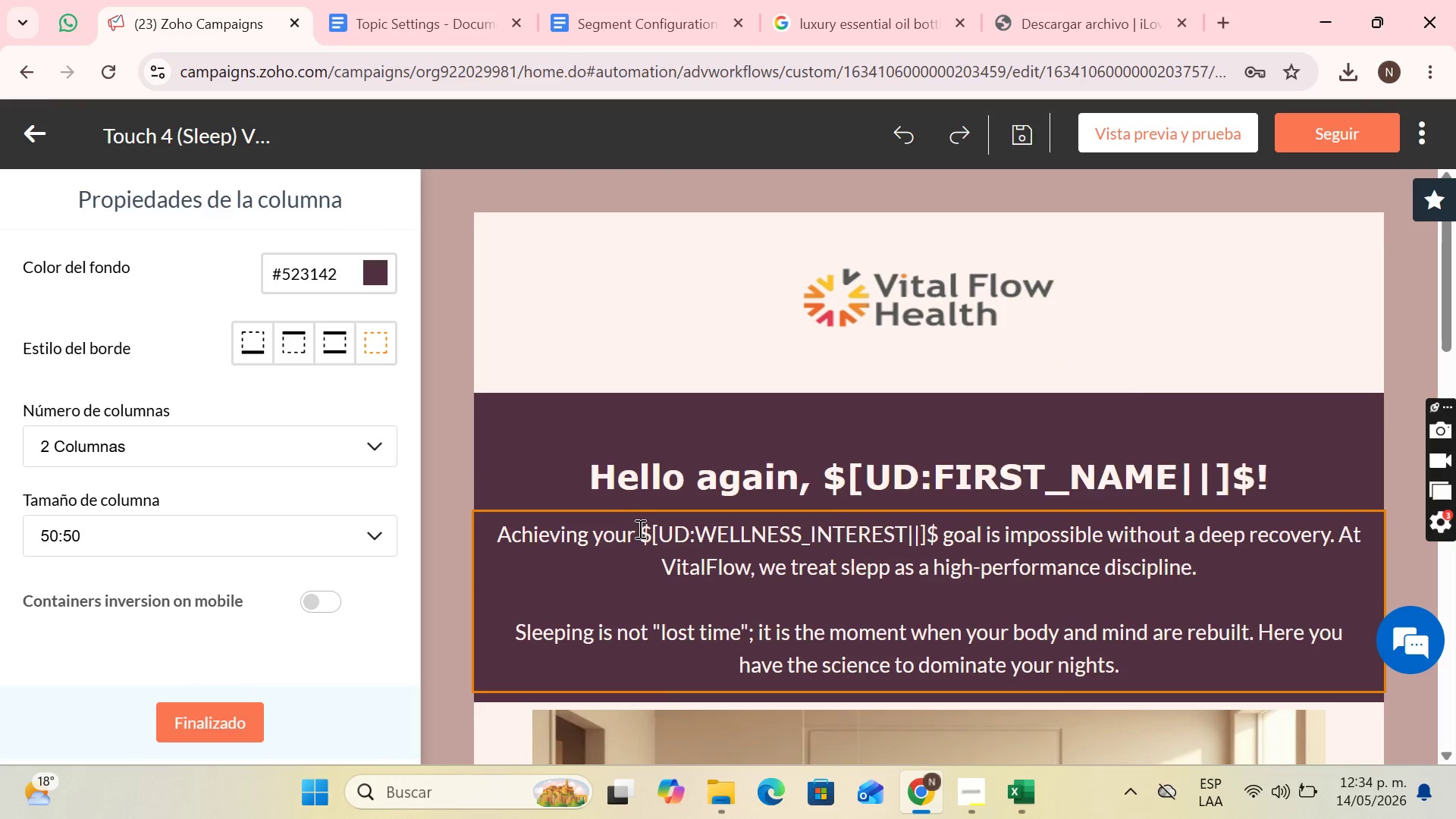 
left_click_drag(start_coordinate=[640, 529], to_coordinate=[940, 526])
 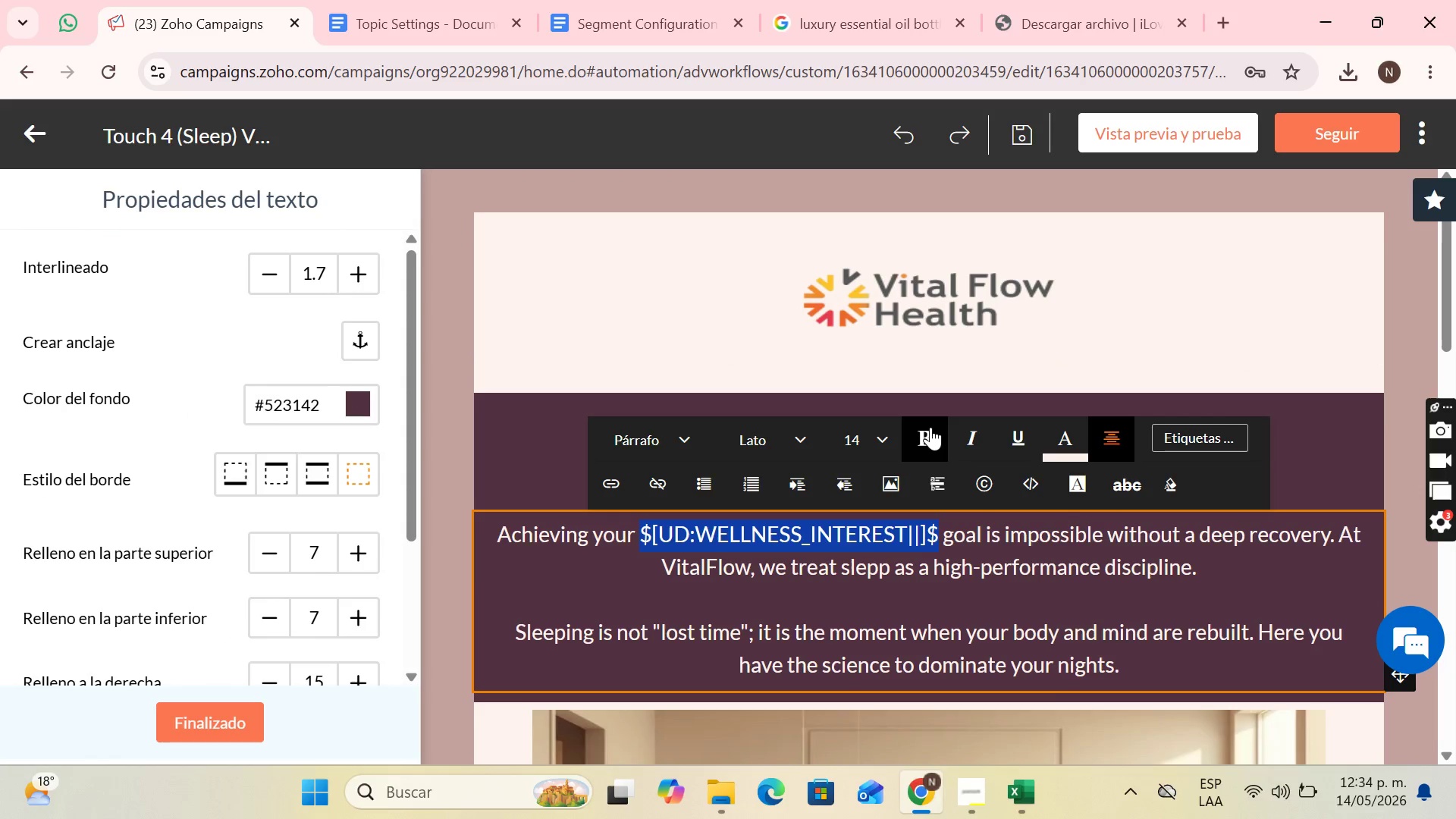 
left_click([930, 427])
 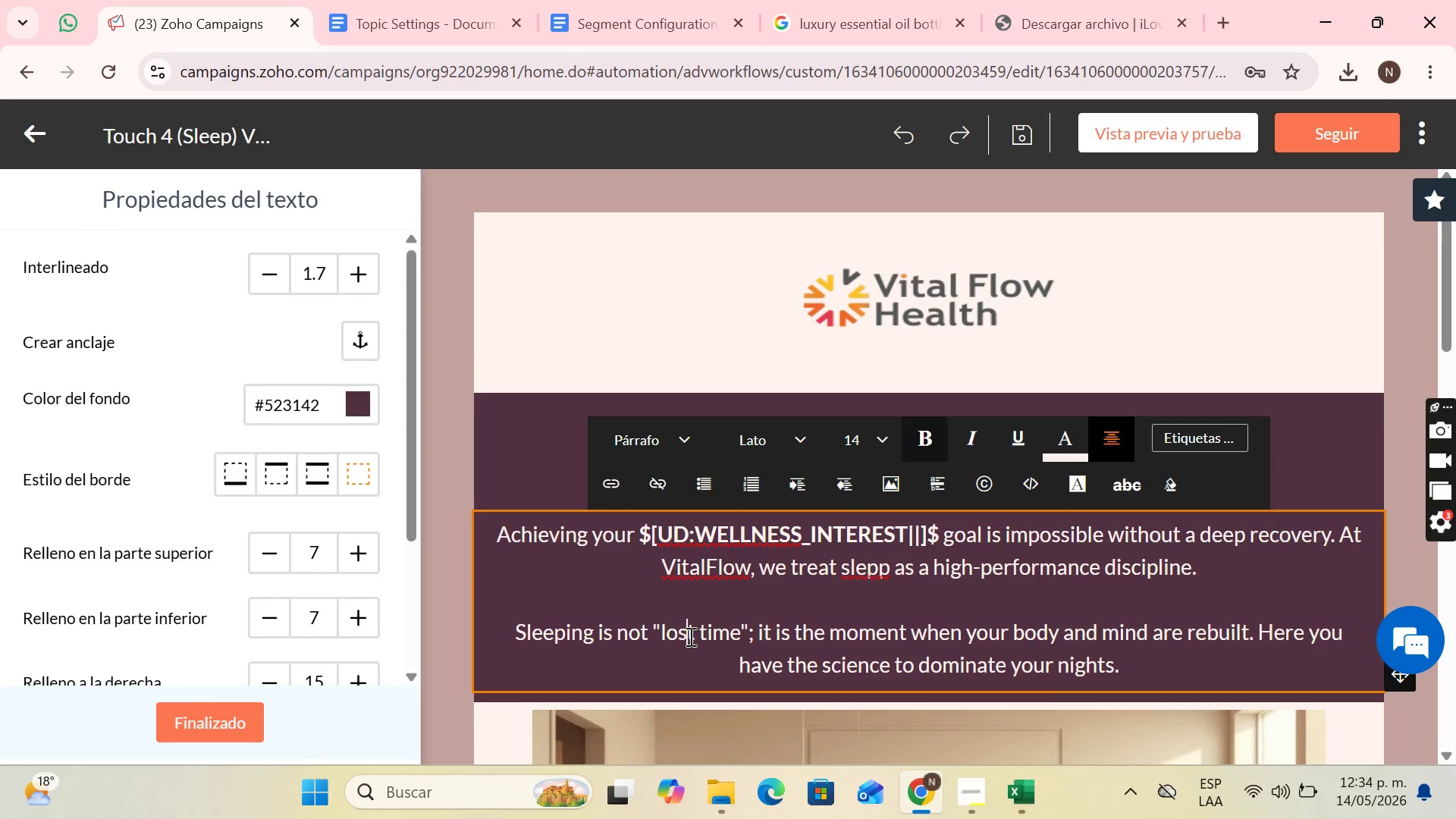 
left_click([664, 631])
 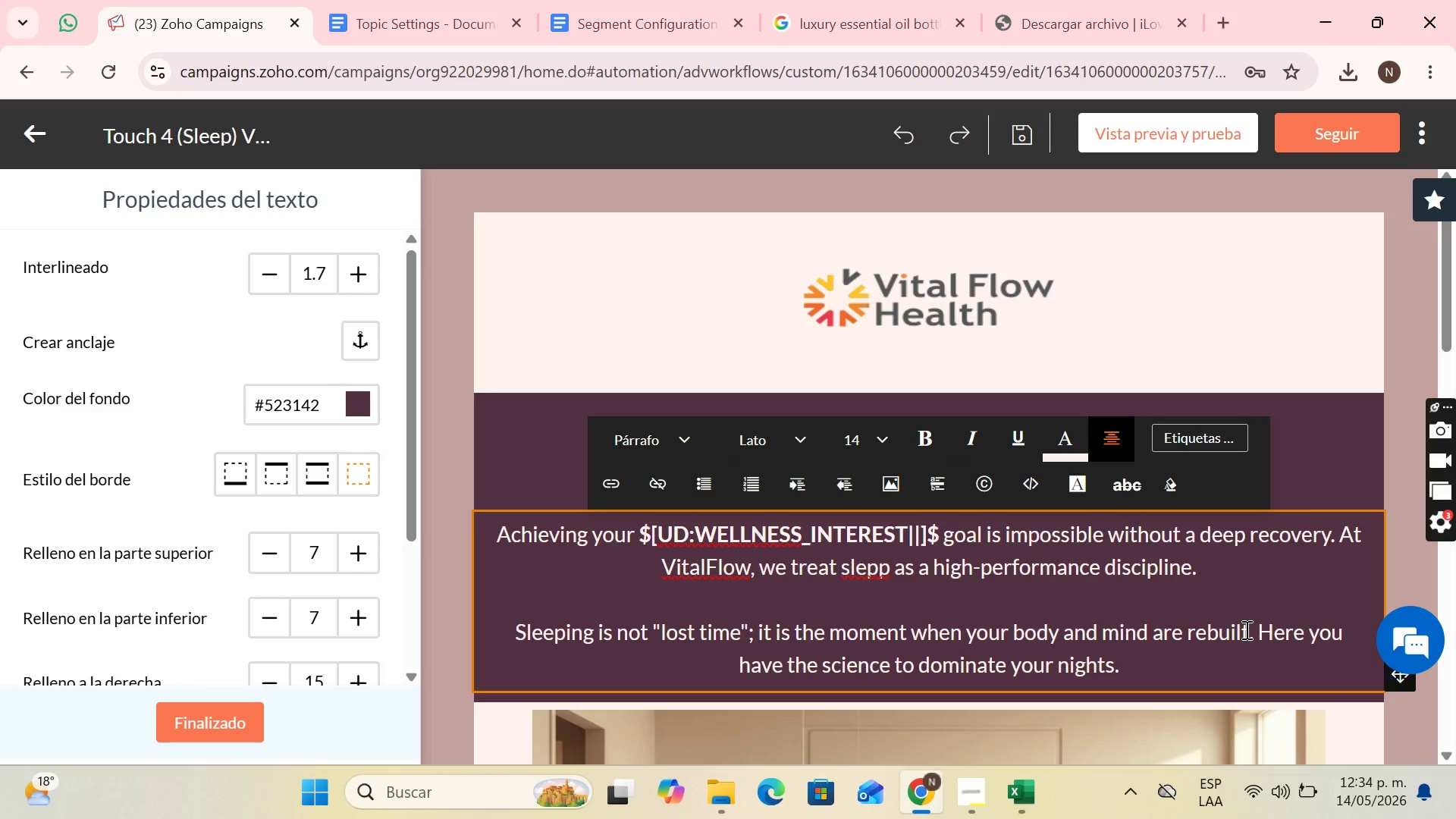 
left_click_drag(start_coordinate=[1252, 633], to_coordinate=[1269, 673])
 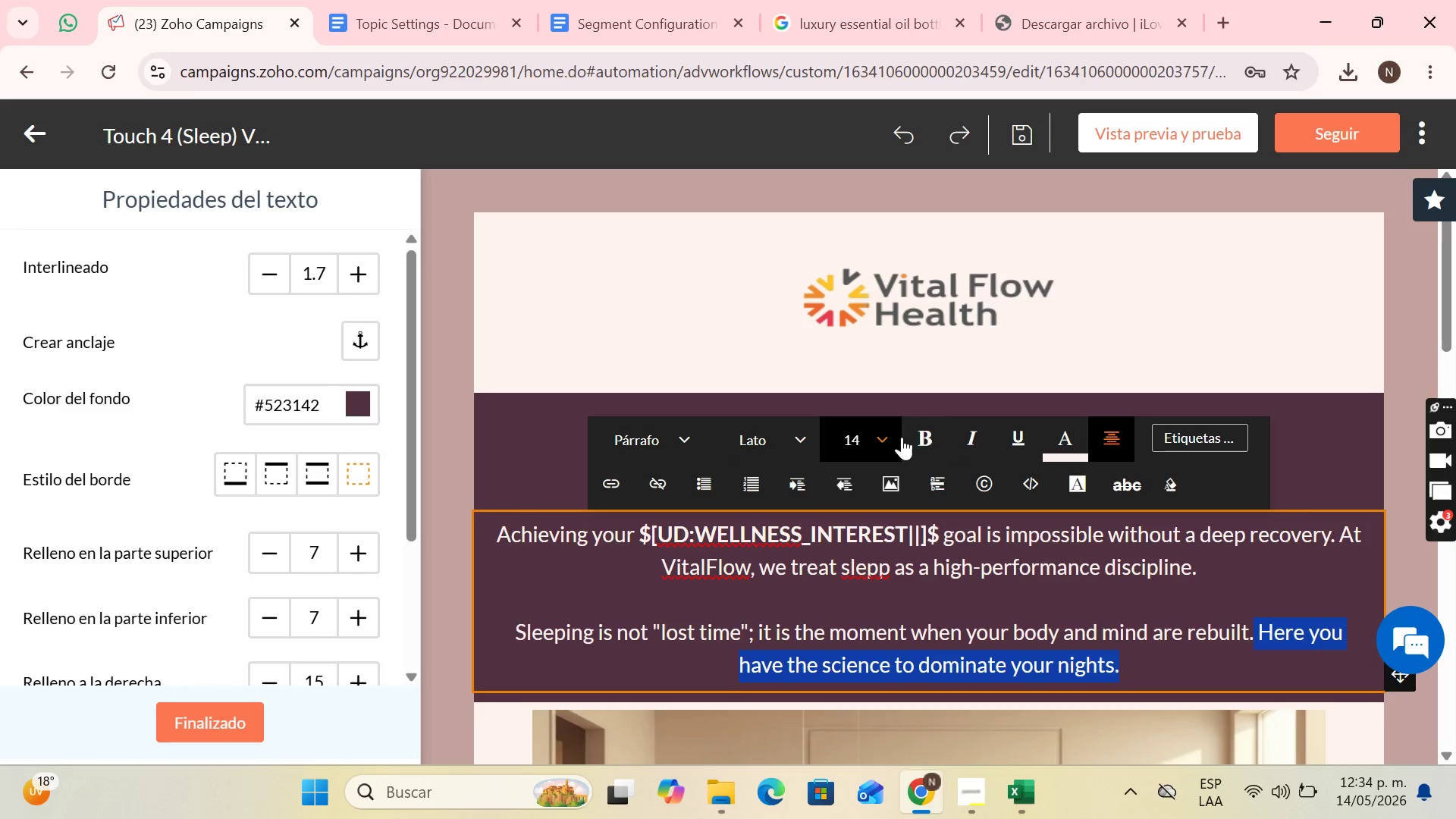 
left_click([927, 440])
 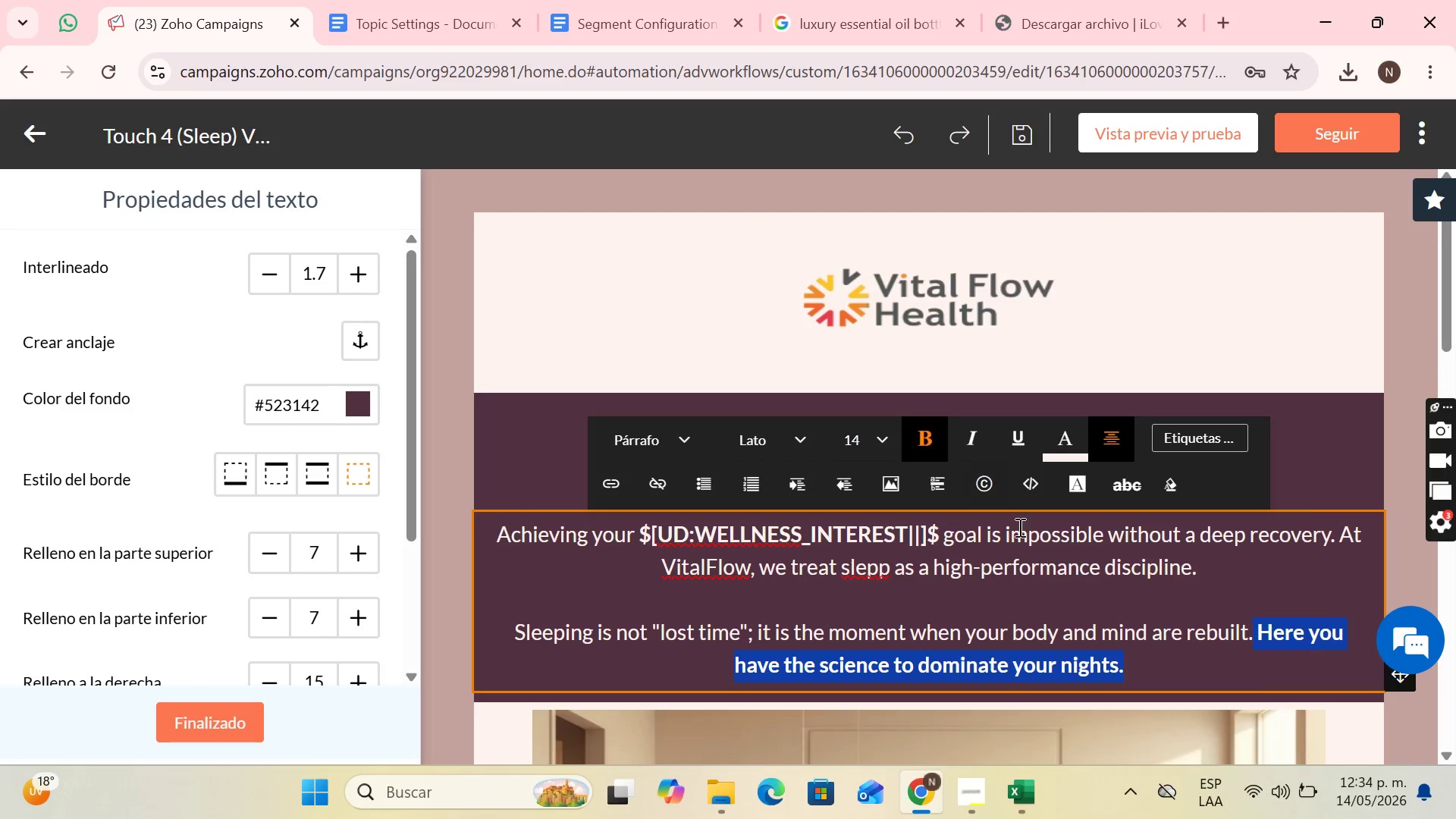 
scroll: coordinate [1040, 449], scroll_direction: down, amount: 19.0
 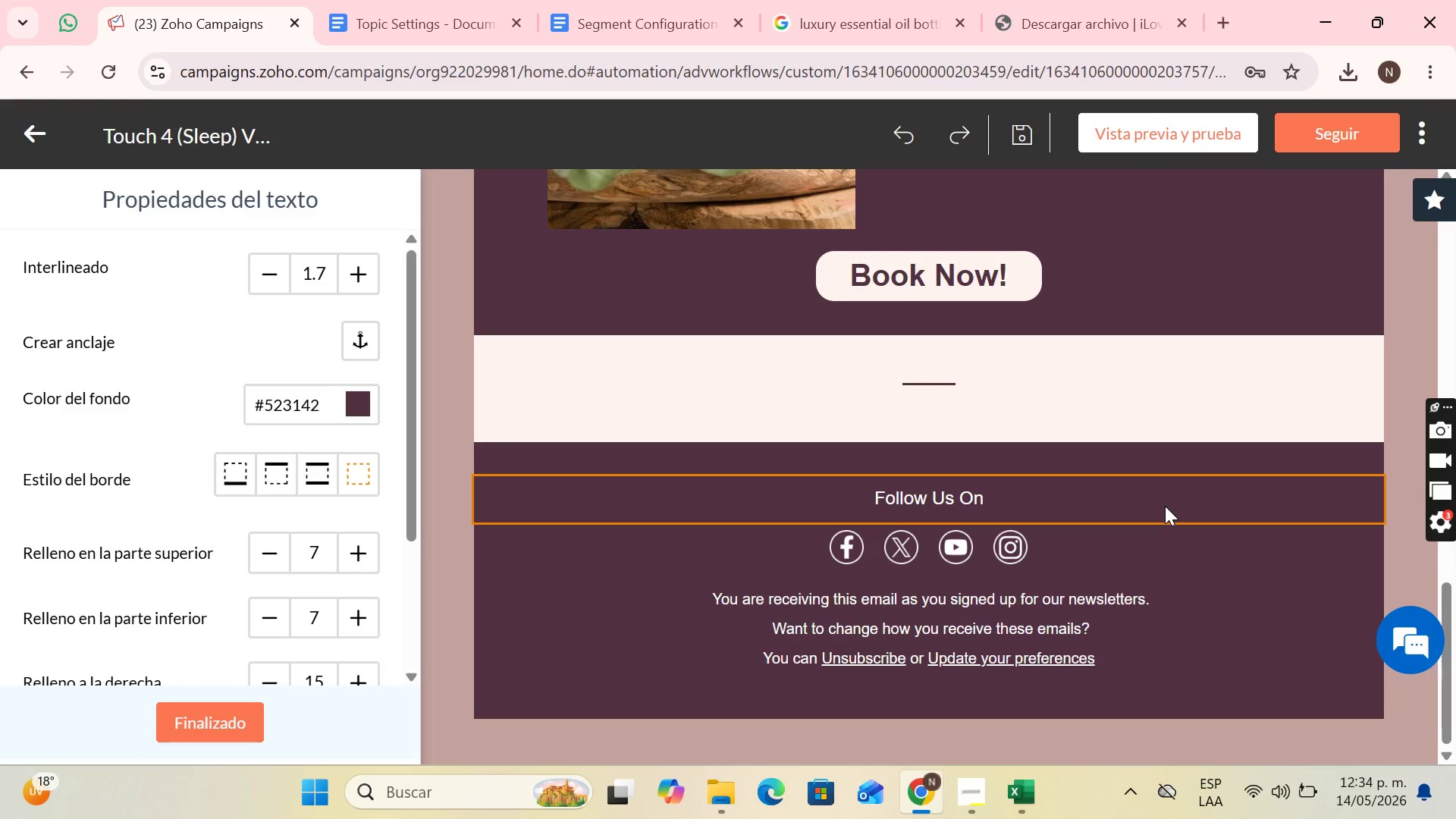 
left_click([929, 562])
 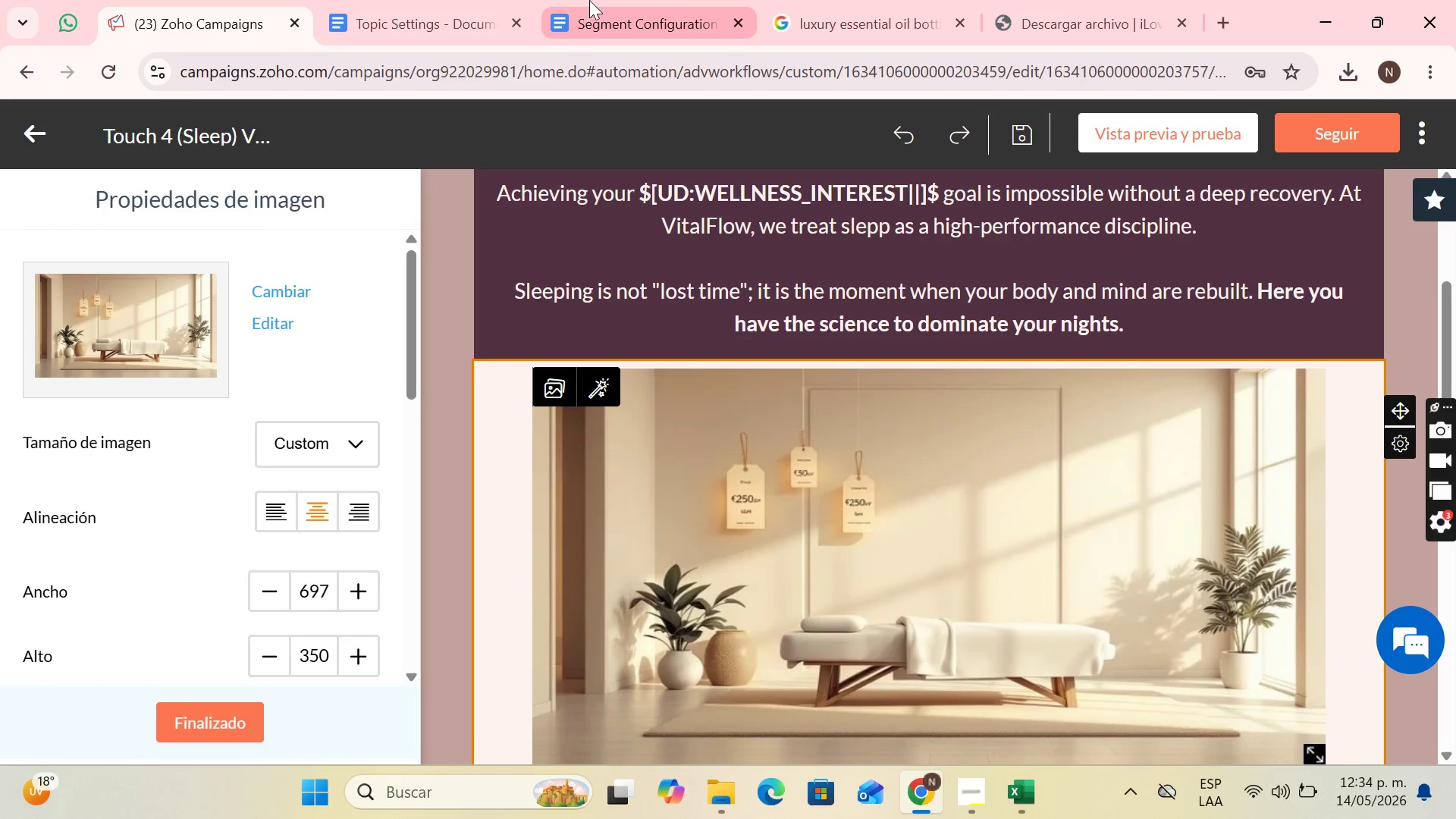 
scroll: coordinate [939, 633], scroll_direction: up, amount: 15.0
 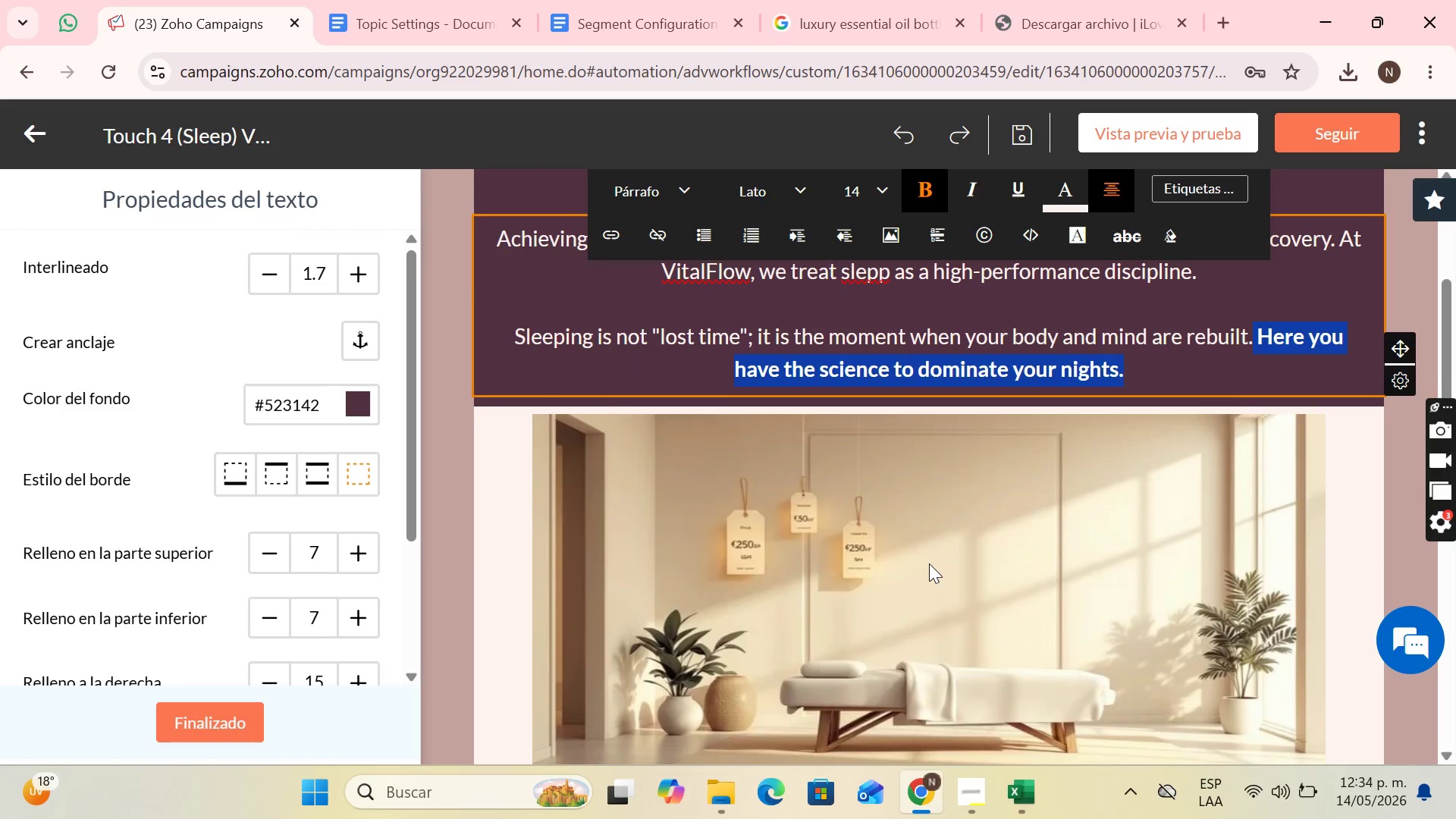 
left_click([819, 0])
 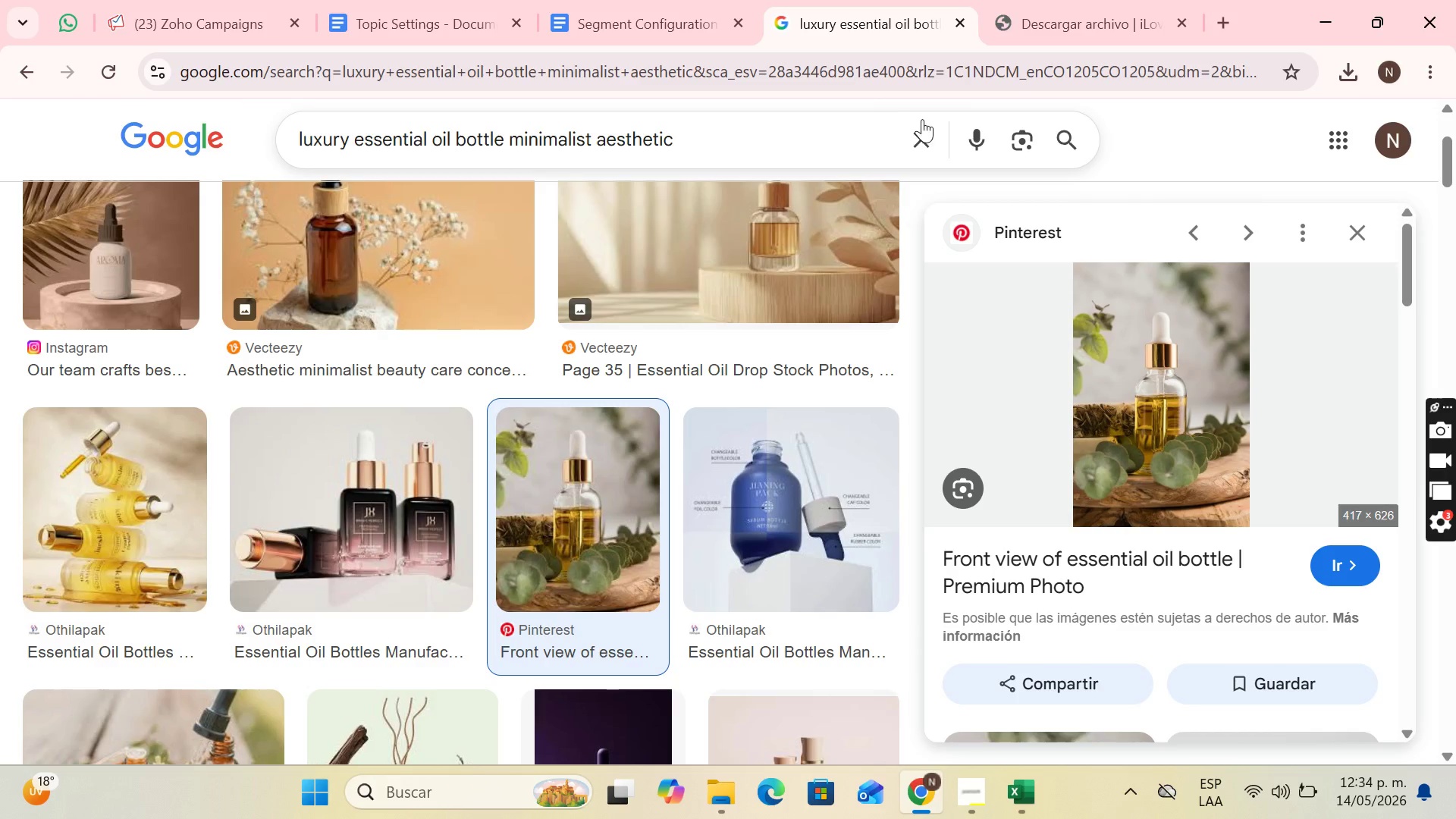 
left_click([922, 128])
 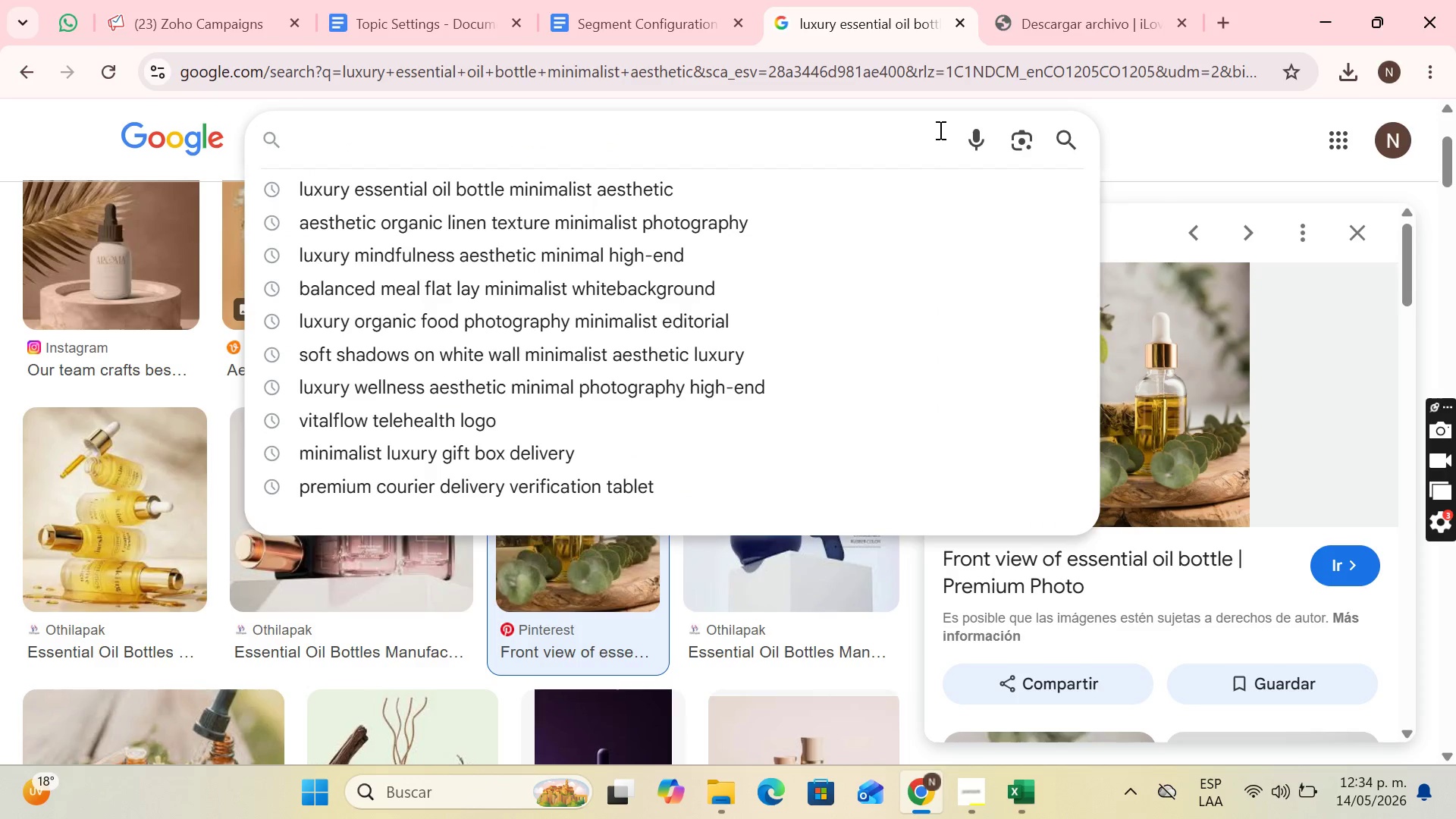 
type(luxury bedroom aesthetic minimal high-end pg)
key(Backspace)
type(hotography)
 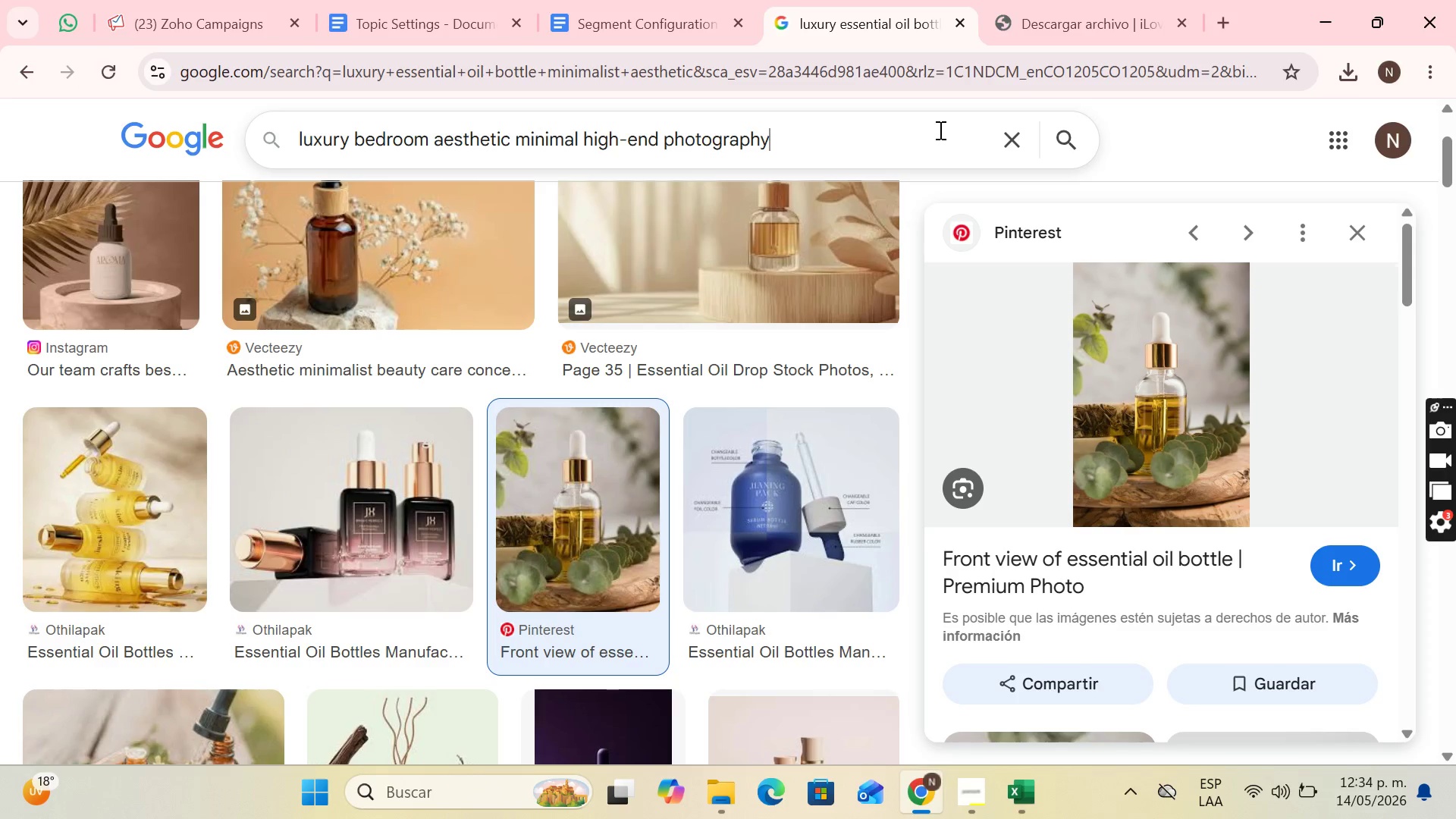 
key(Enter)
 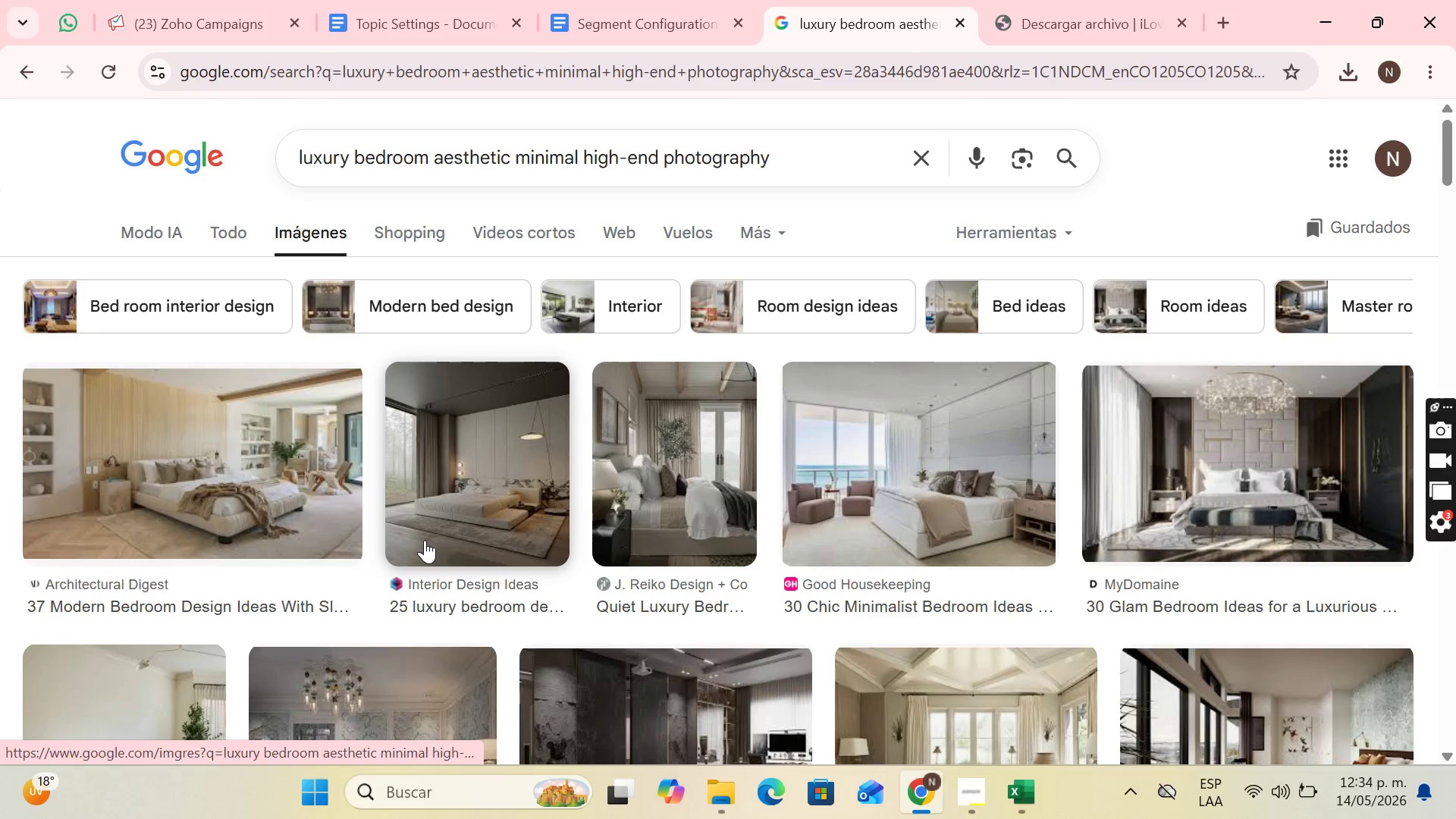 
left_click([314, 452])
 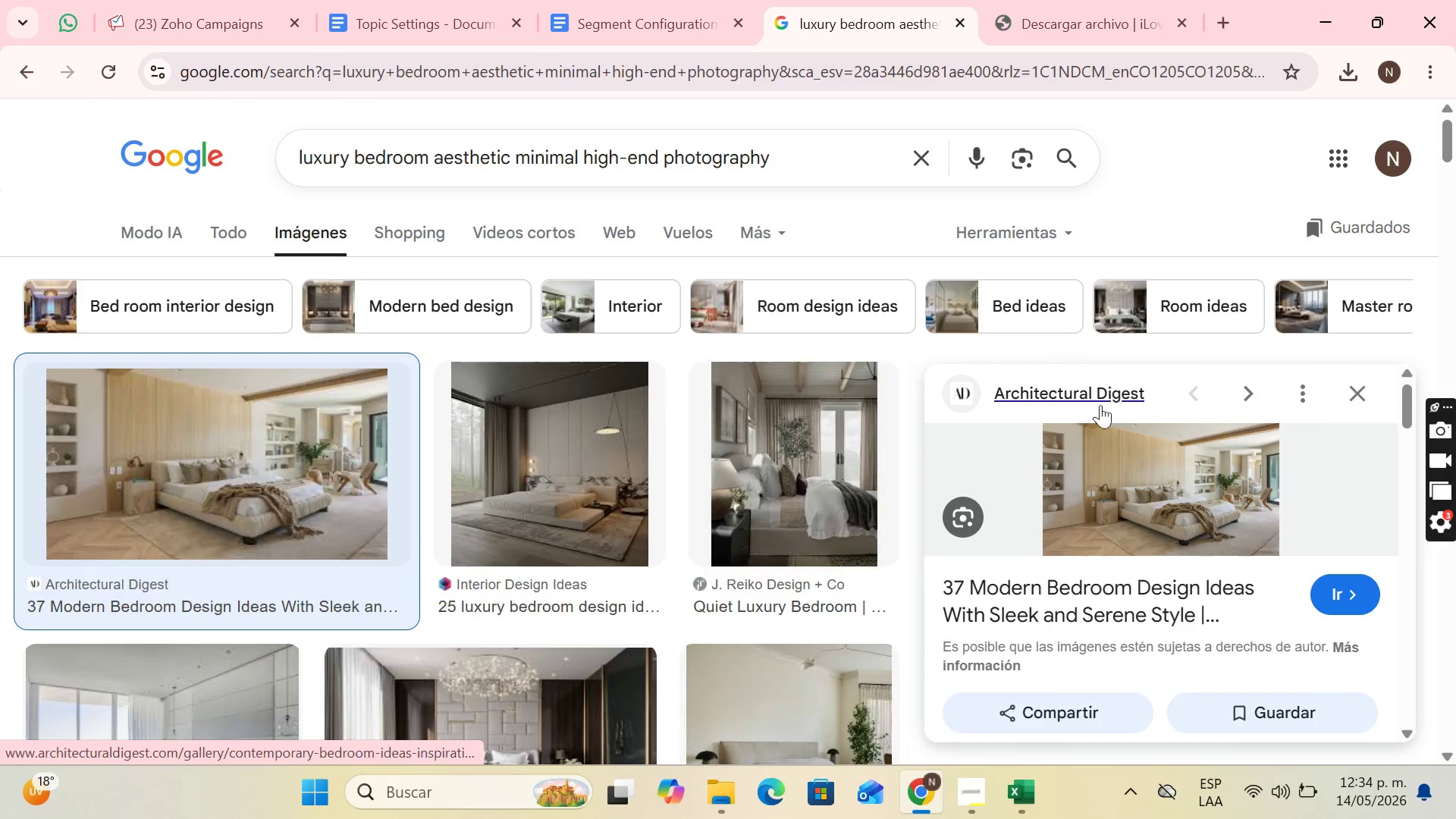 
right_click([1180, 483])
 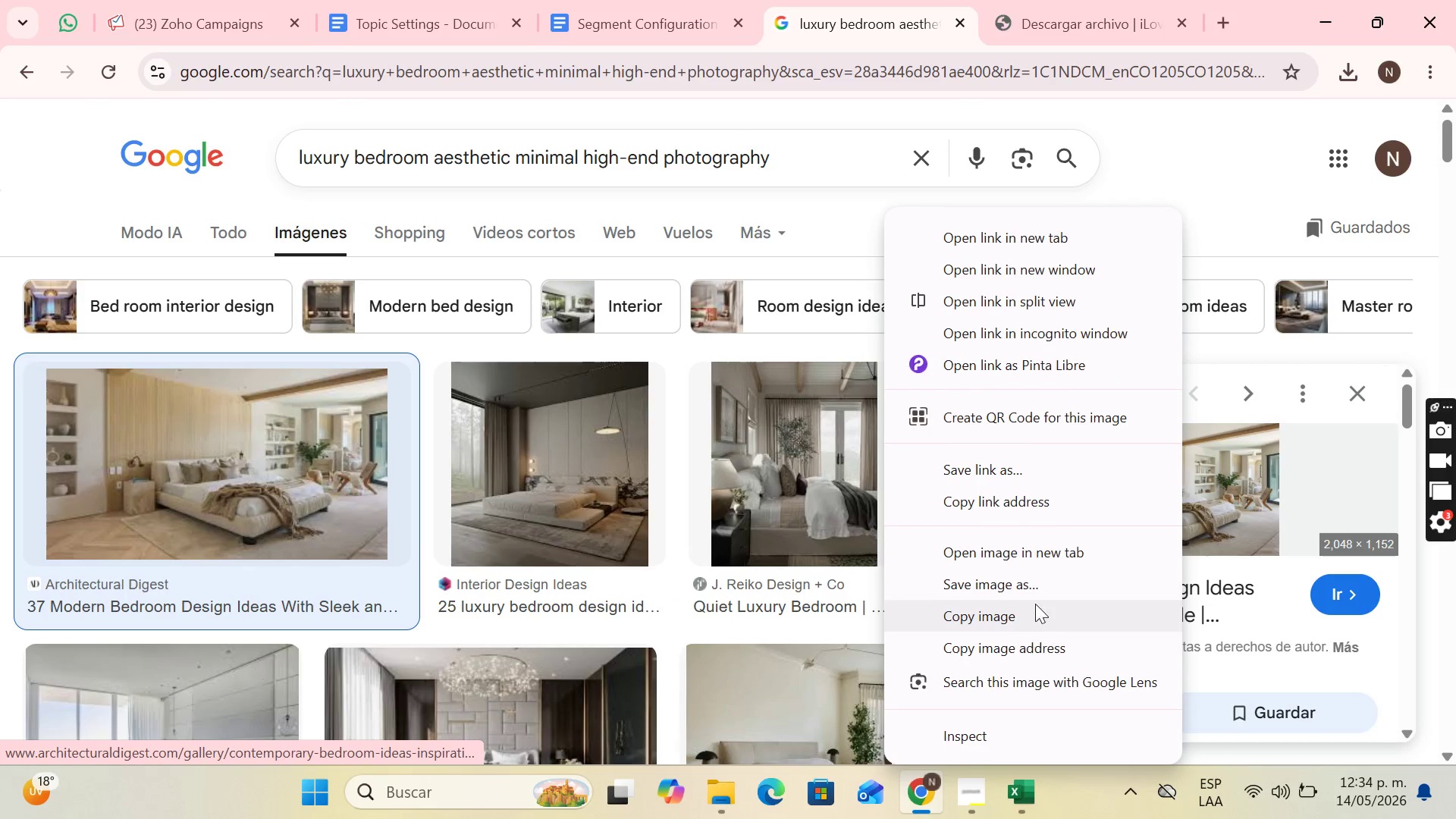 
left_click([1034, 581])
 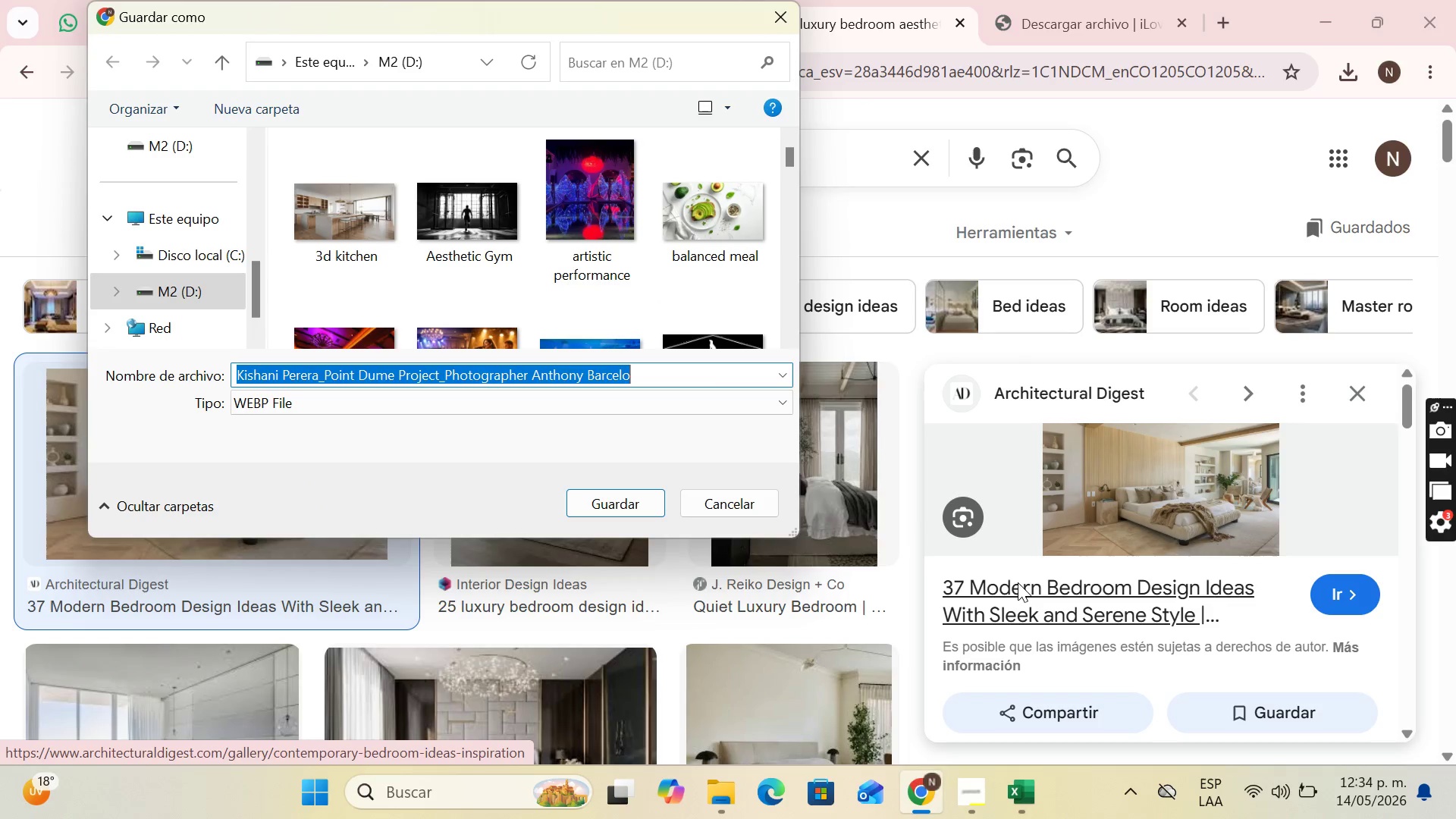 
type(modern bedroom)
 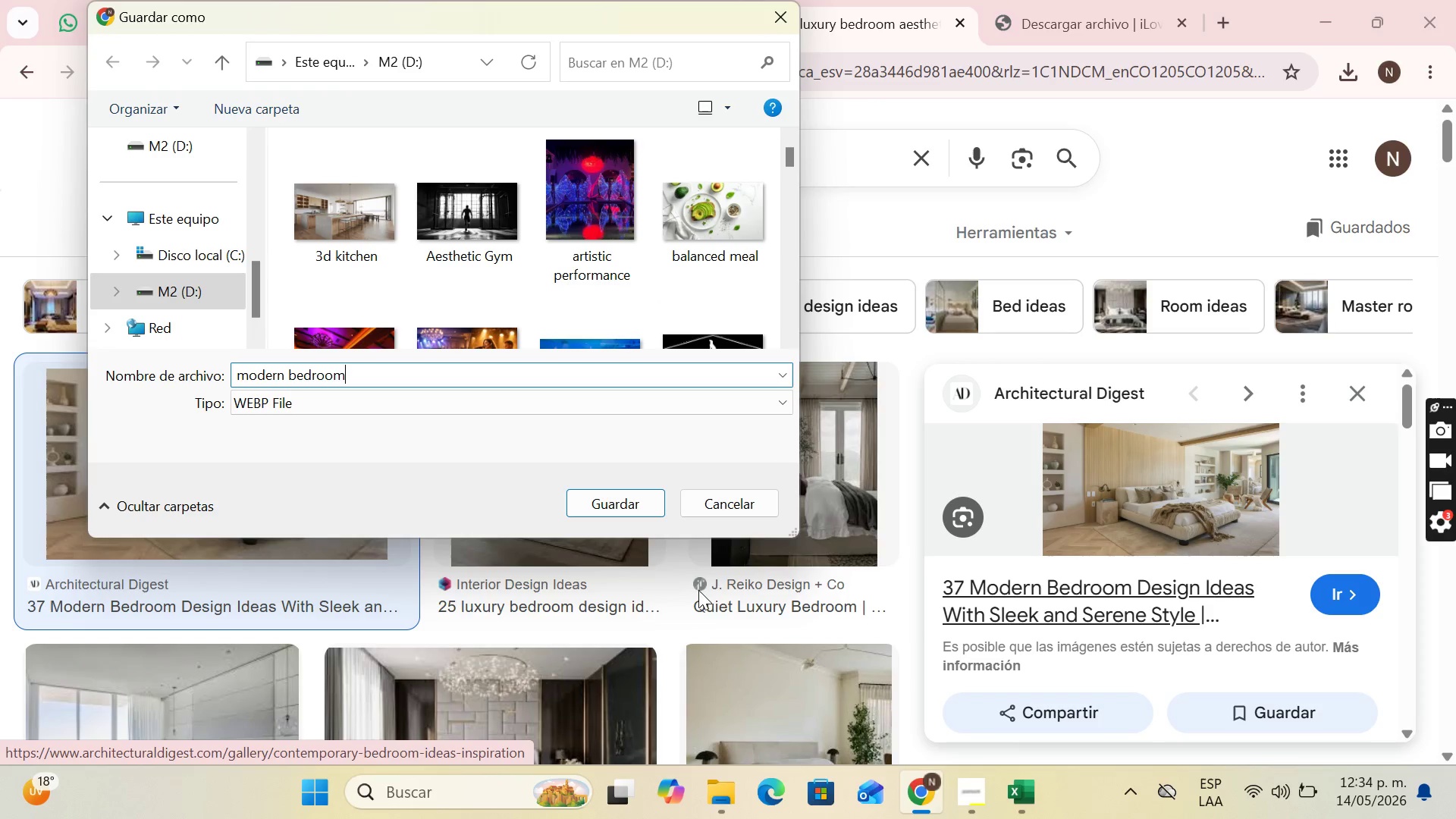 
left_click([598, 512])
 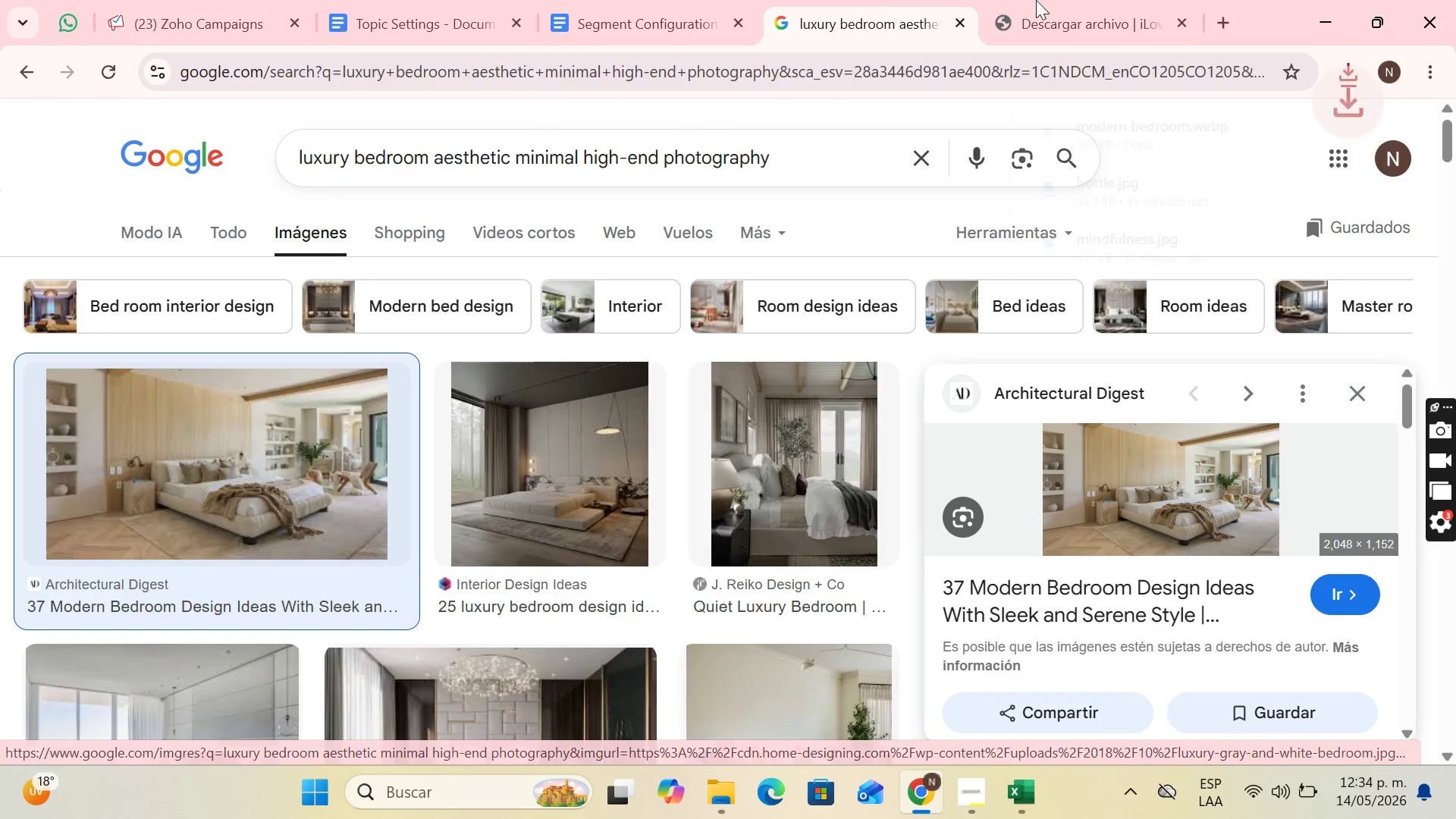 
left_click([1039, 0])
 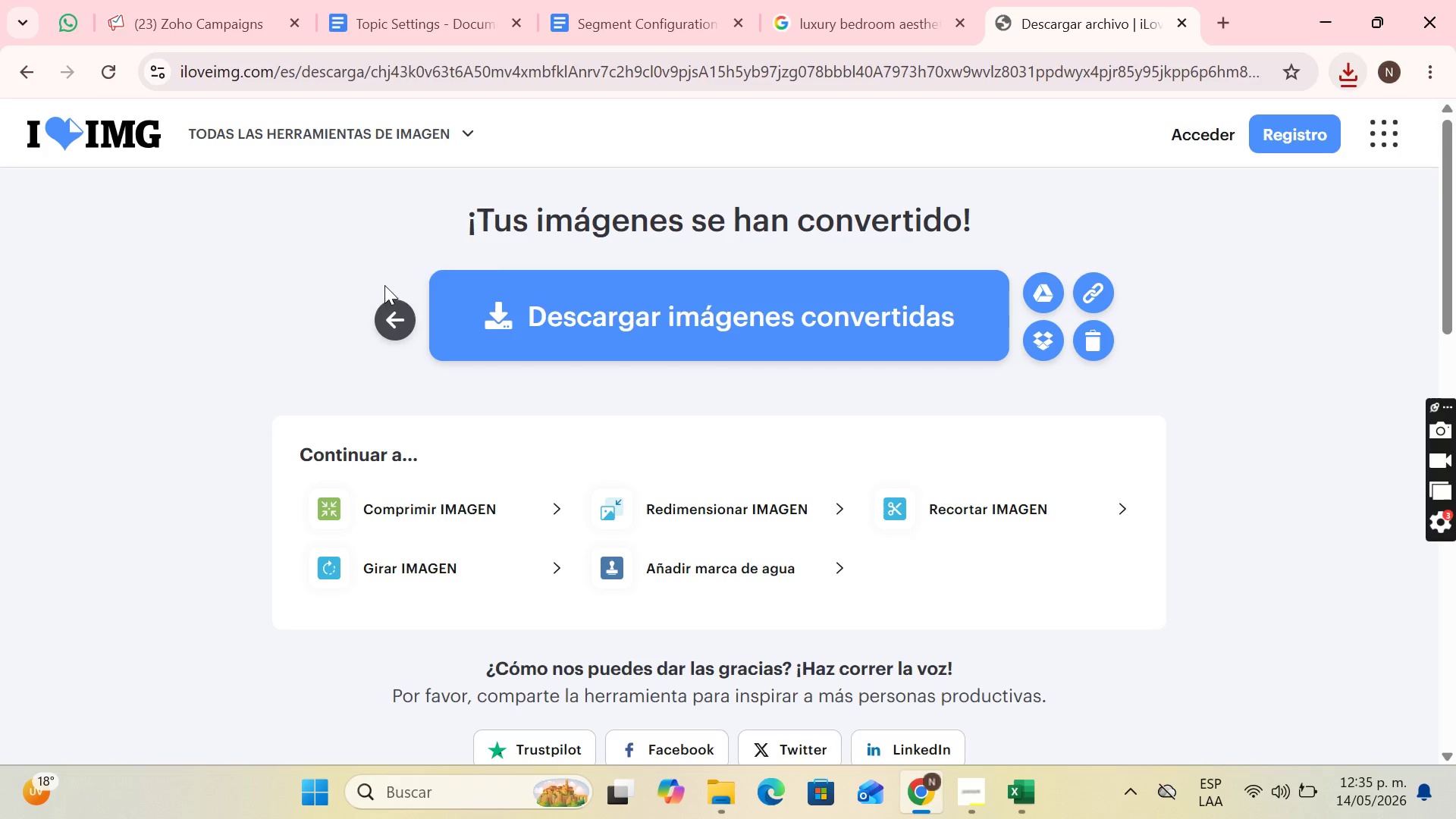 
left_click([394, 322])
 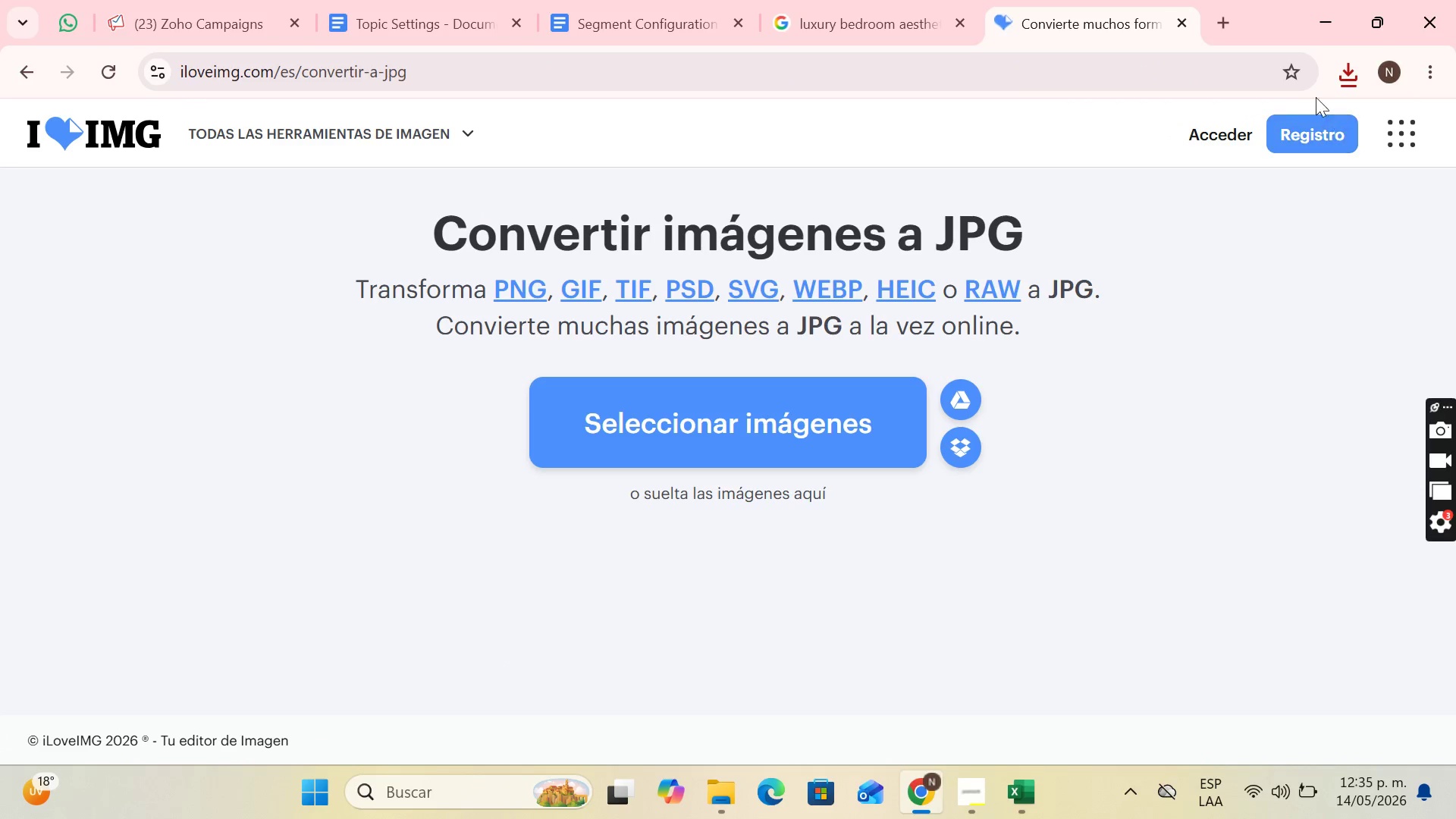 
left_click([1354, 68])
 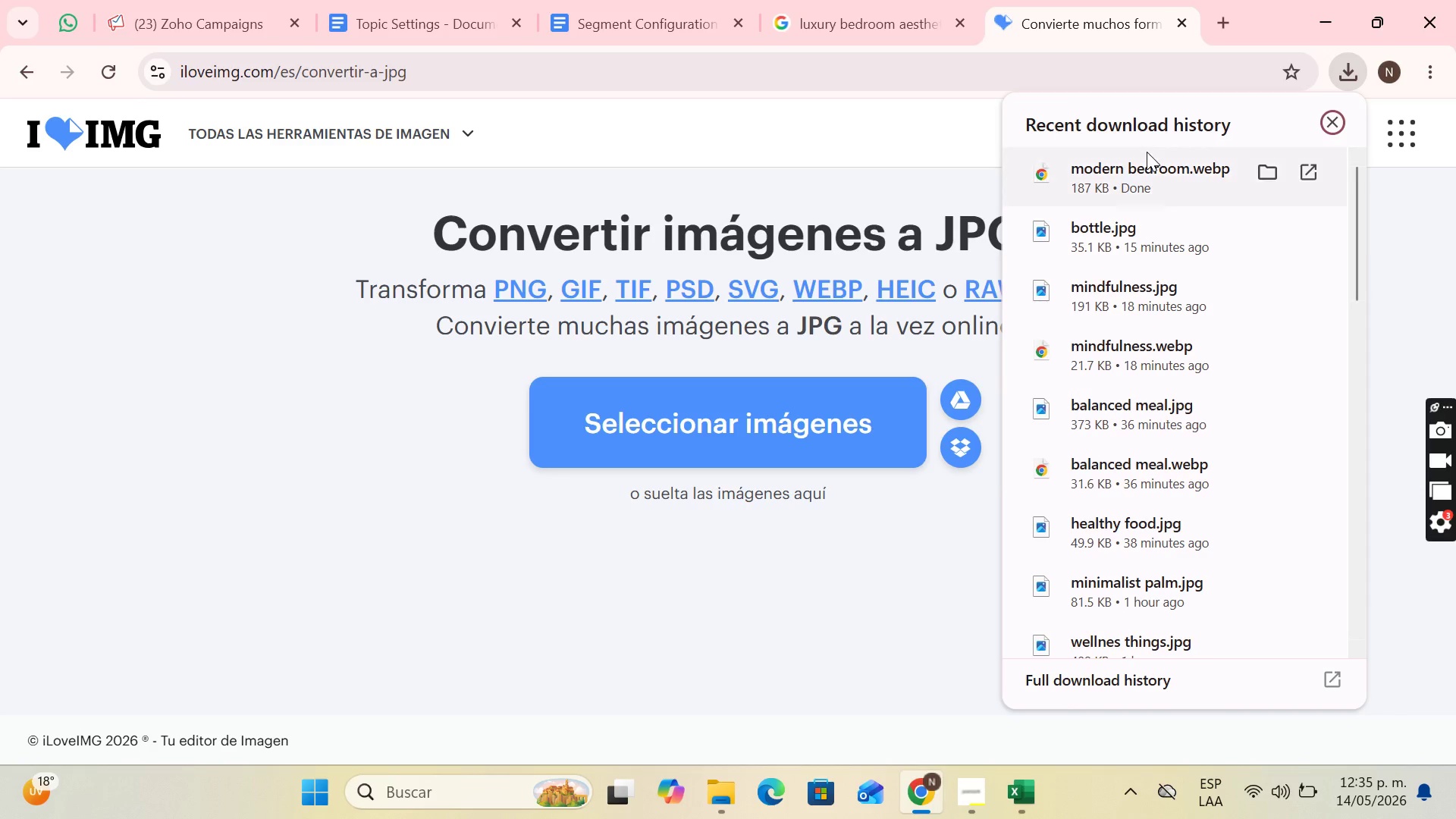 
left_click_drag(start_coordinate=[1143, 158], to_coordinate=[747, 368])
 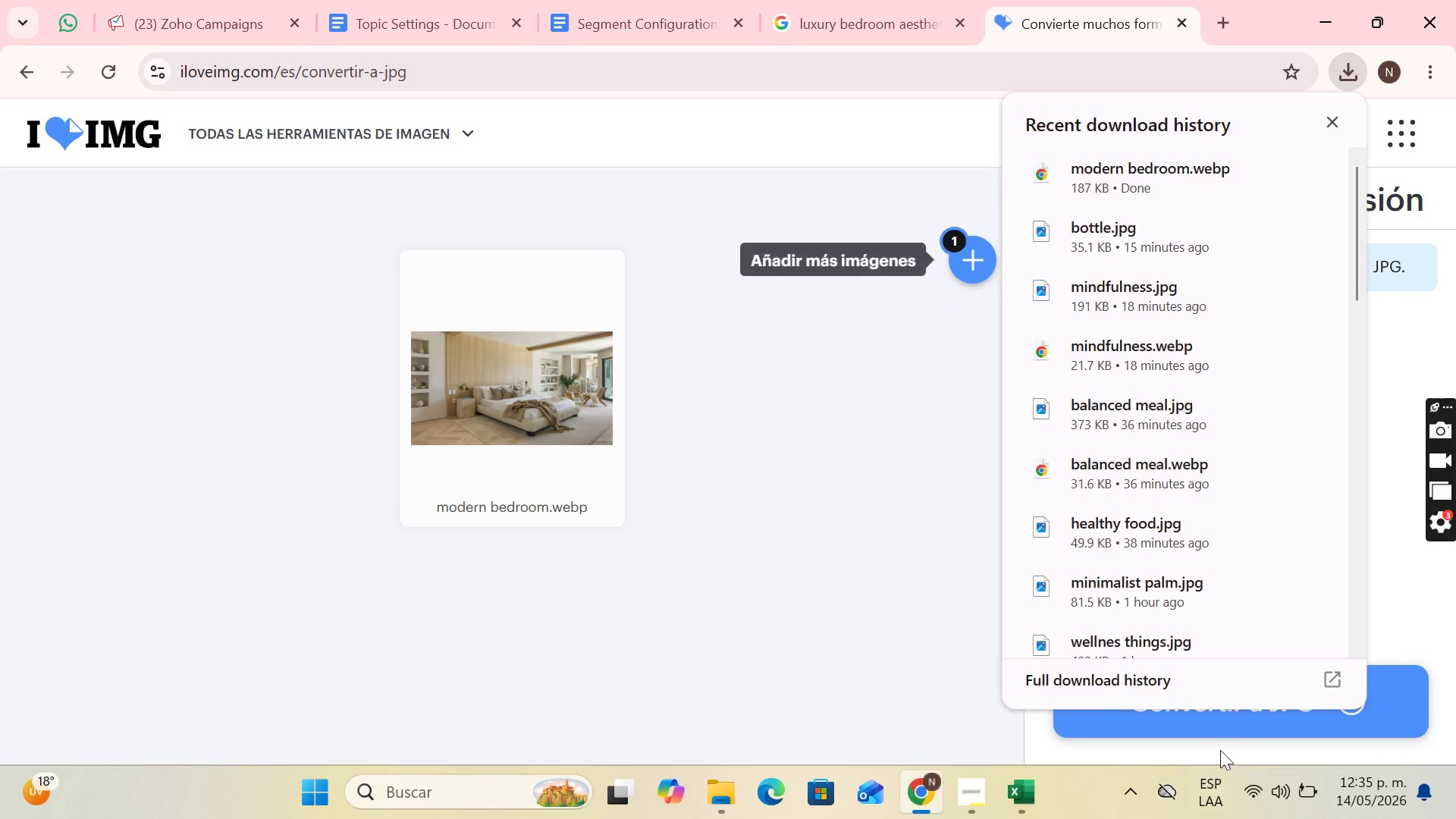 
left_click([1216, 717])
 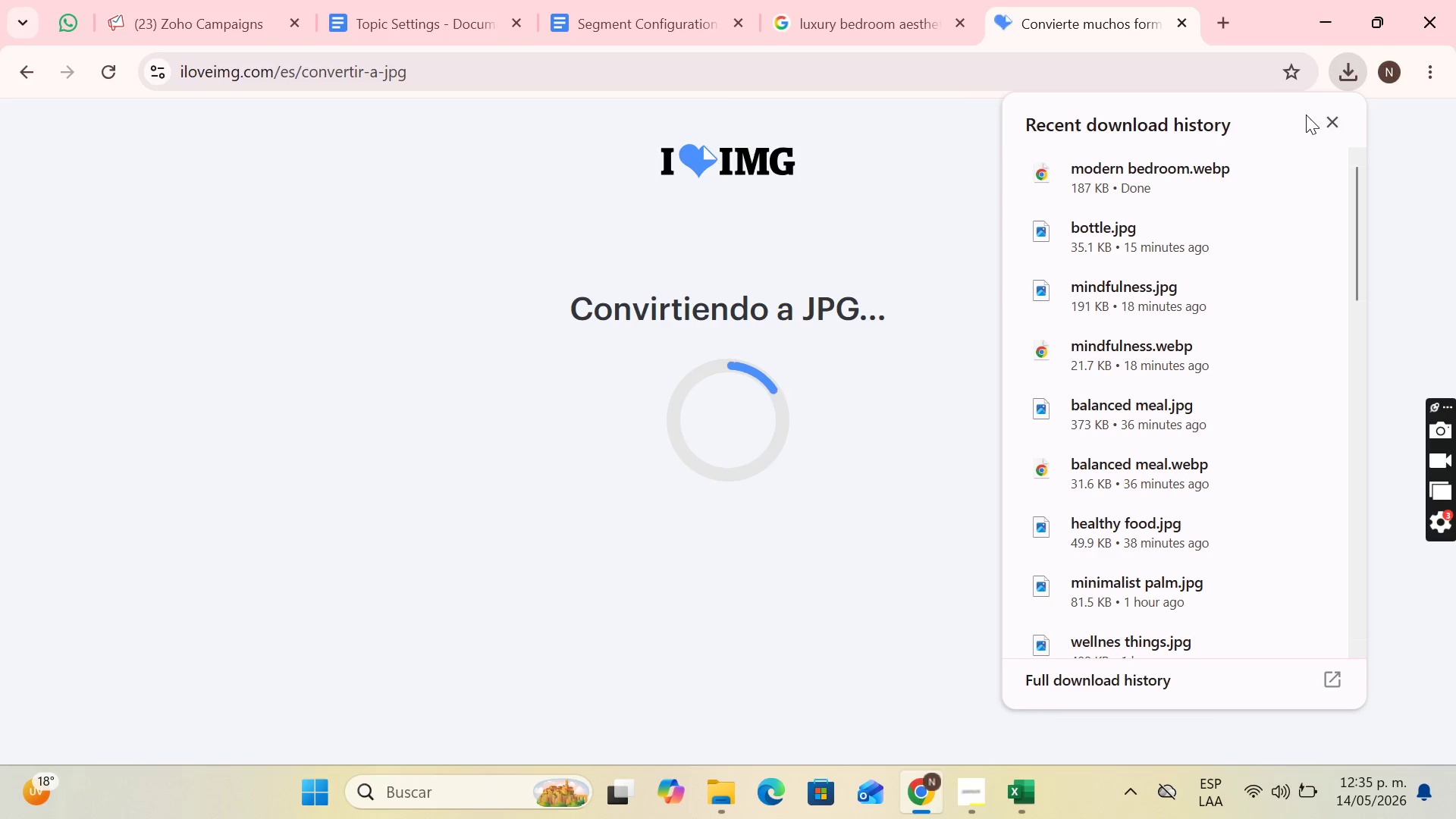 
left_click([1333, 123])
 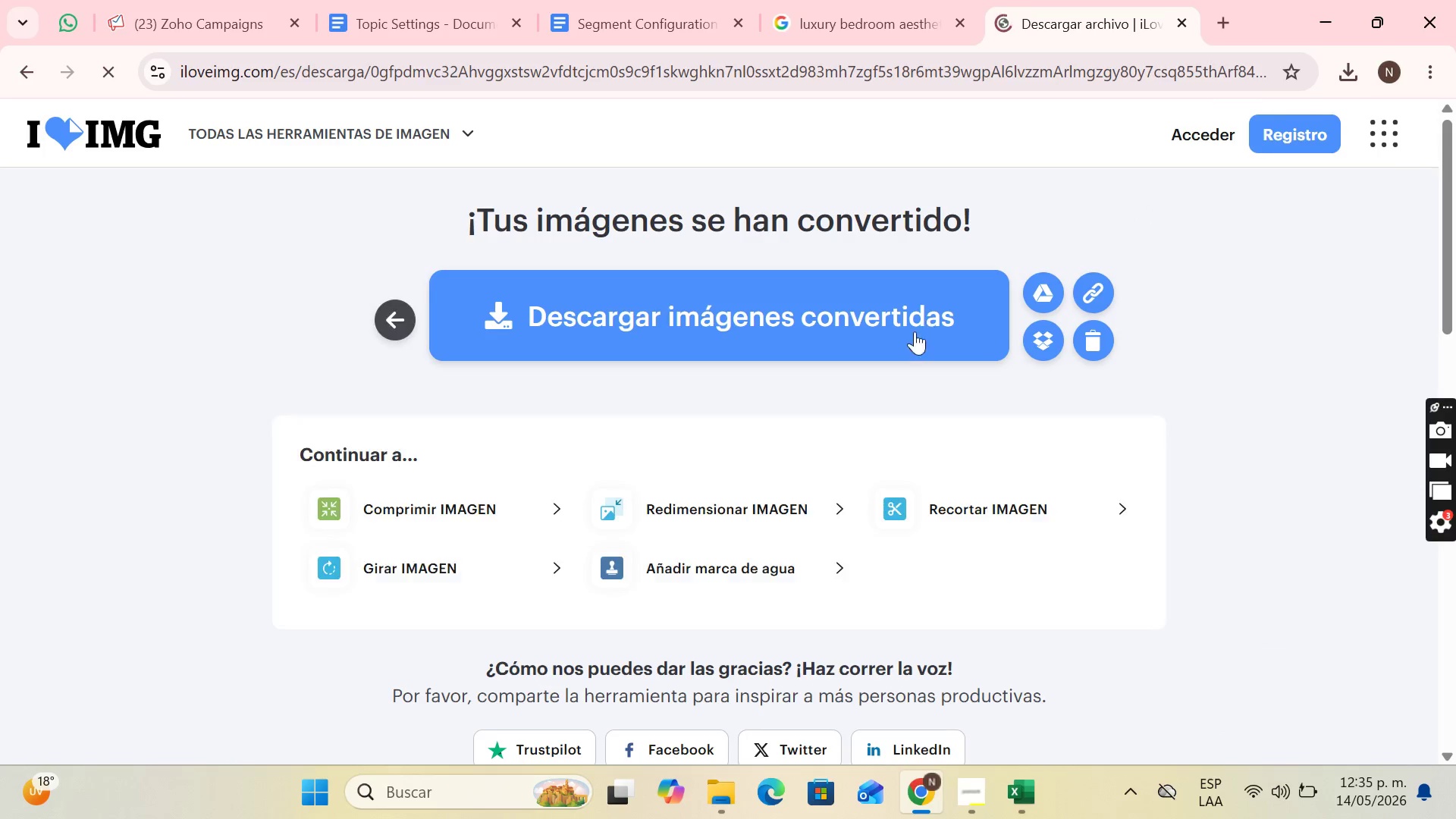 
left_click([787, 312])
 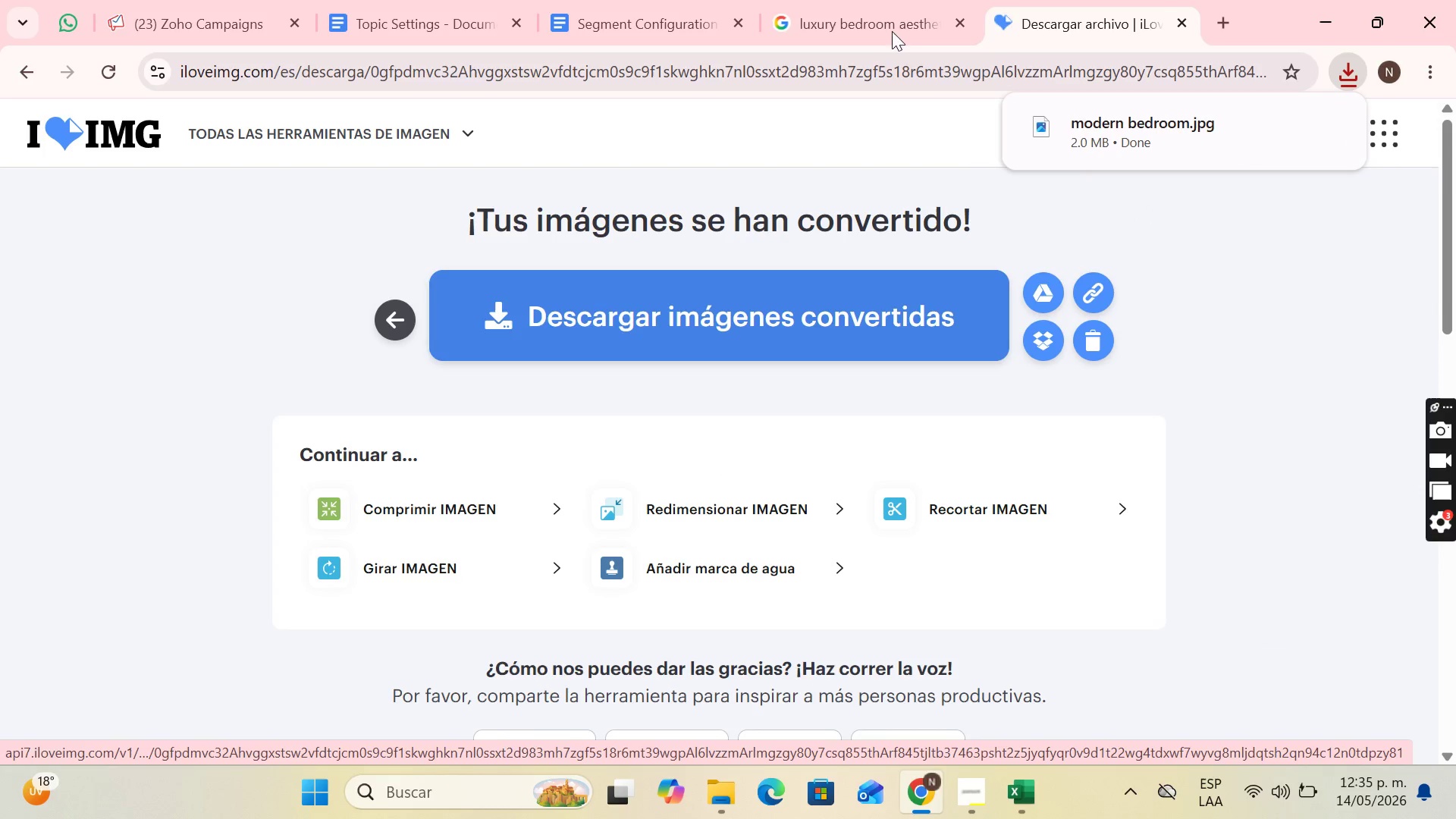 
left_click([245, 0])
 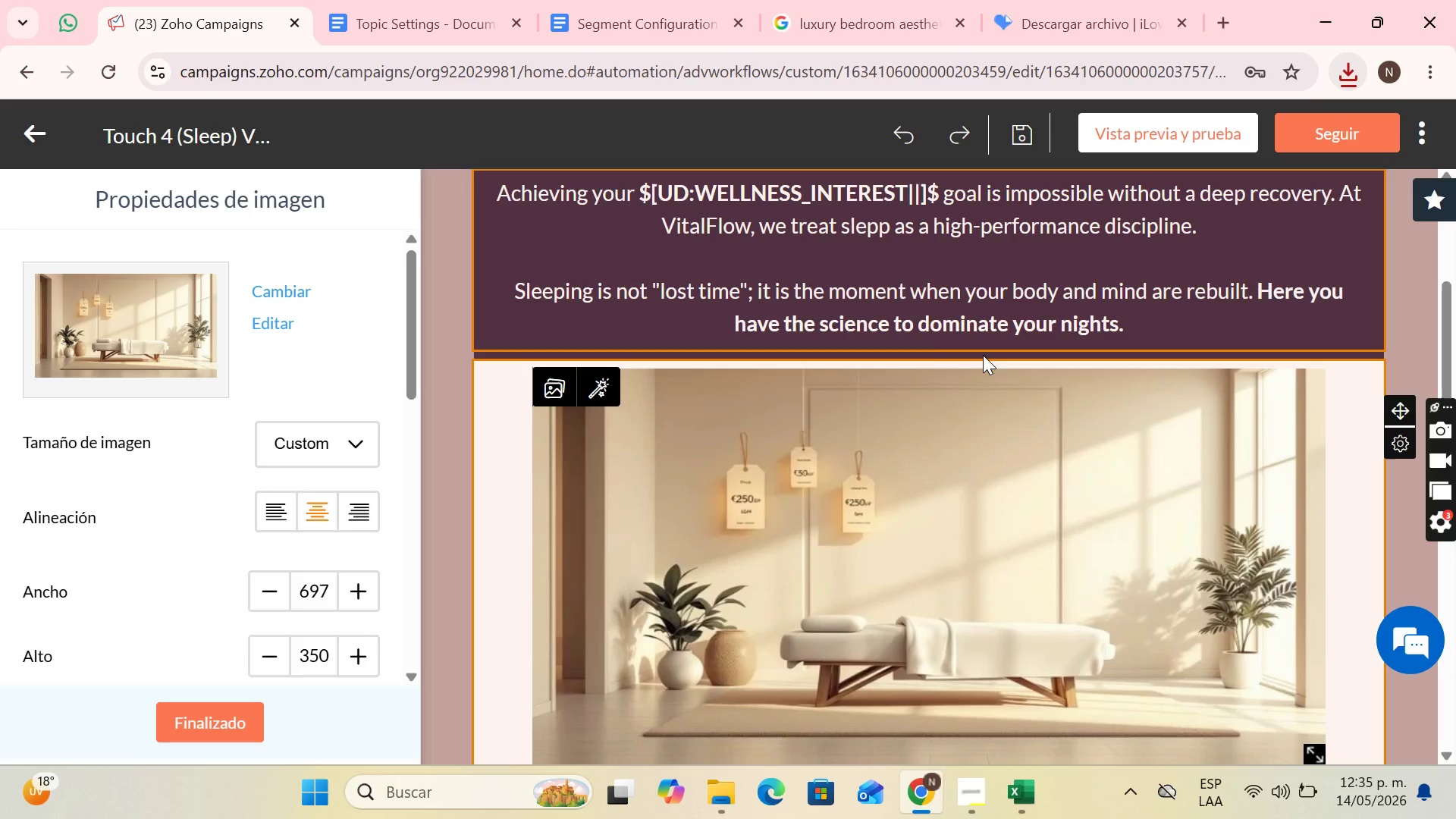 
left_click([565, 290])
 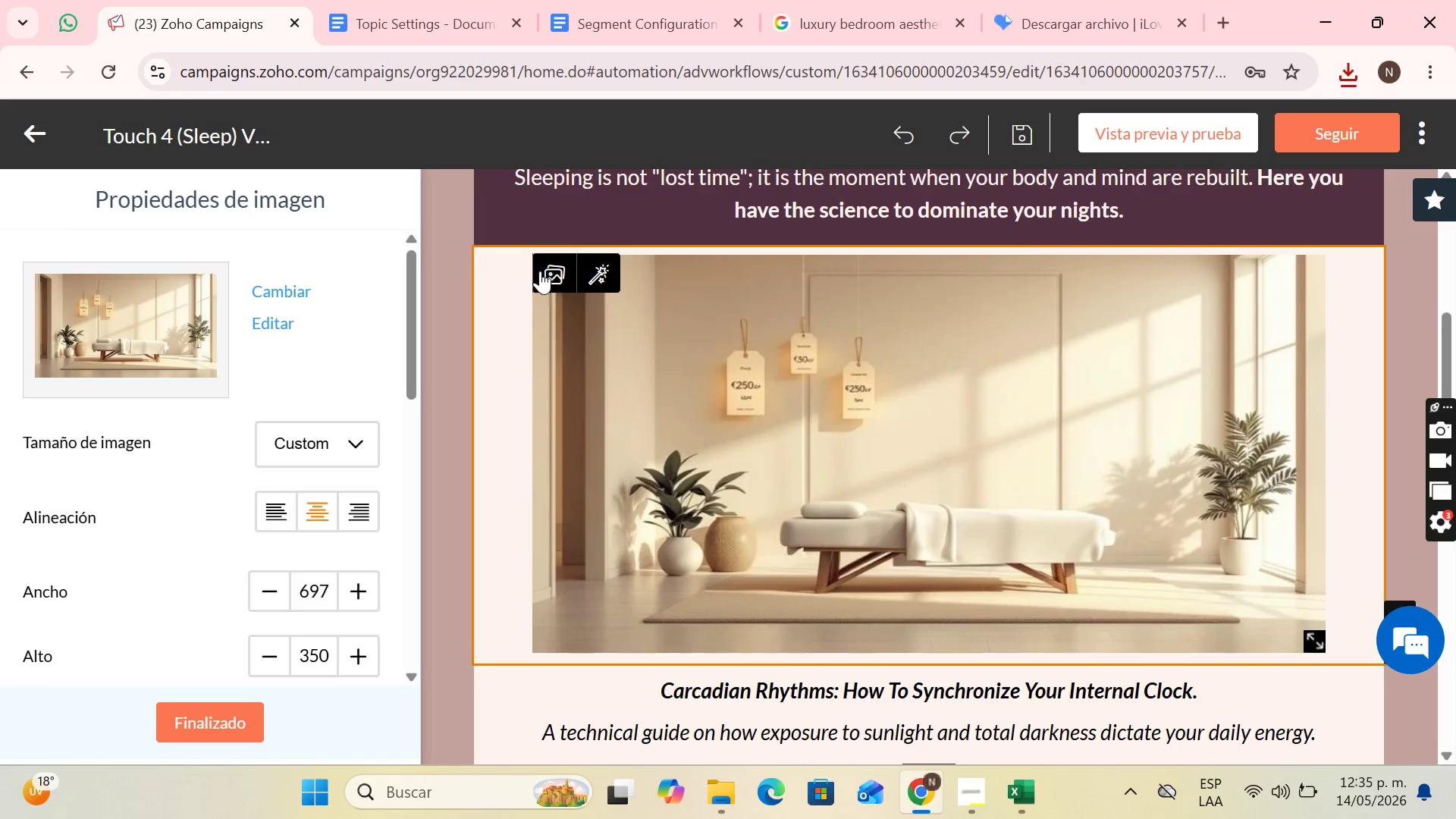 
scroll: coordinate [623, 256], scroll_direction: down, amount: 1.0
 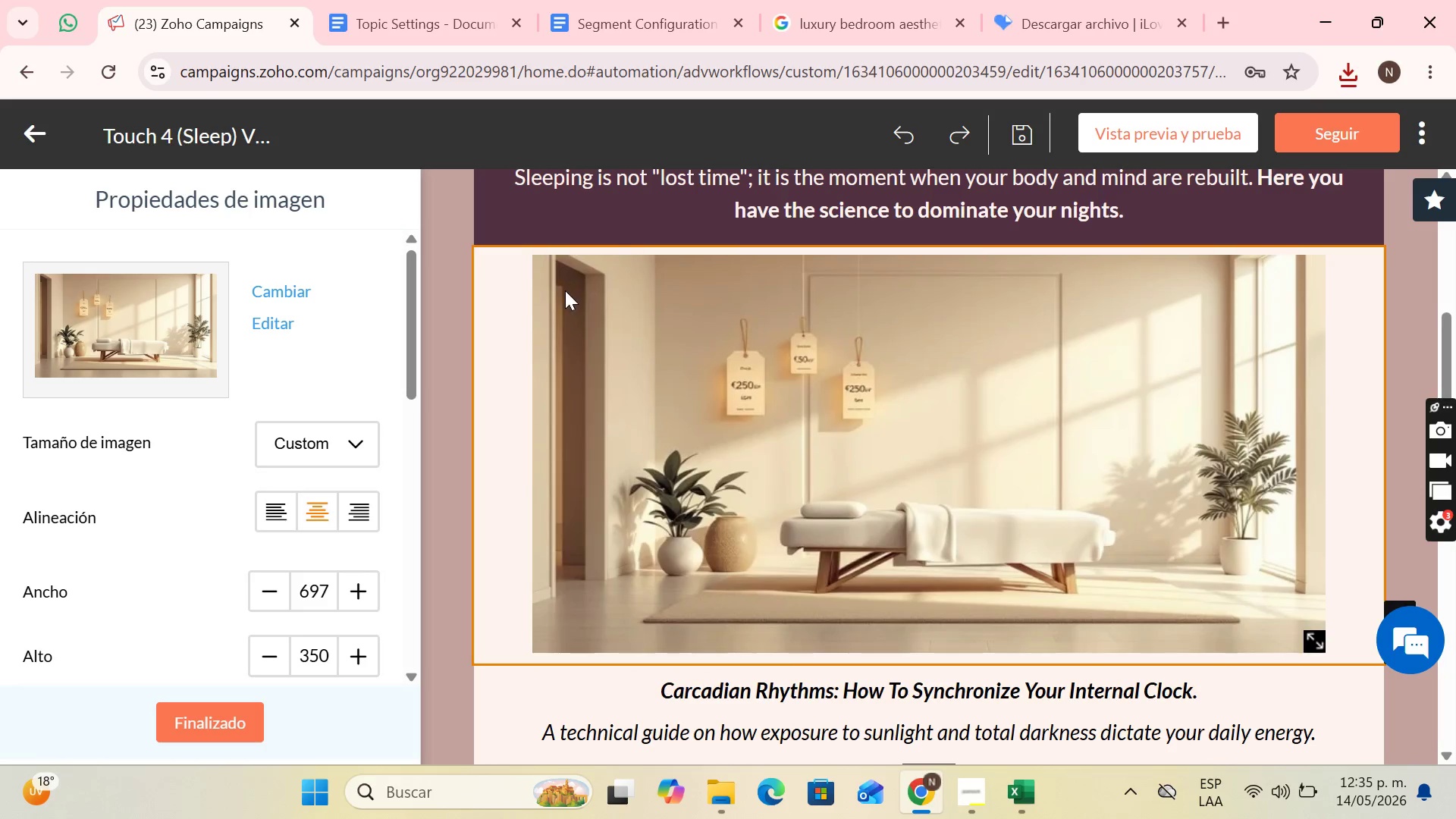 
double_click([540, 271])
 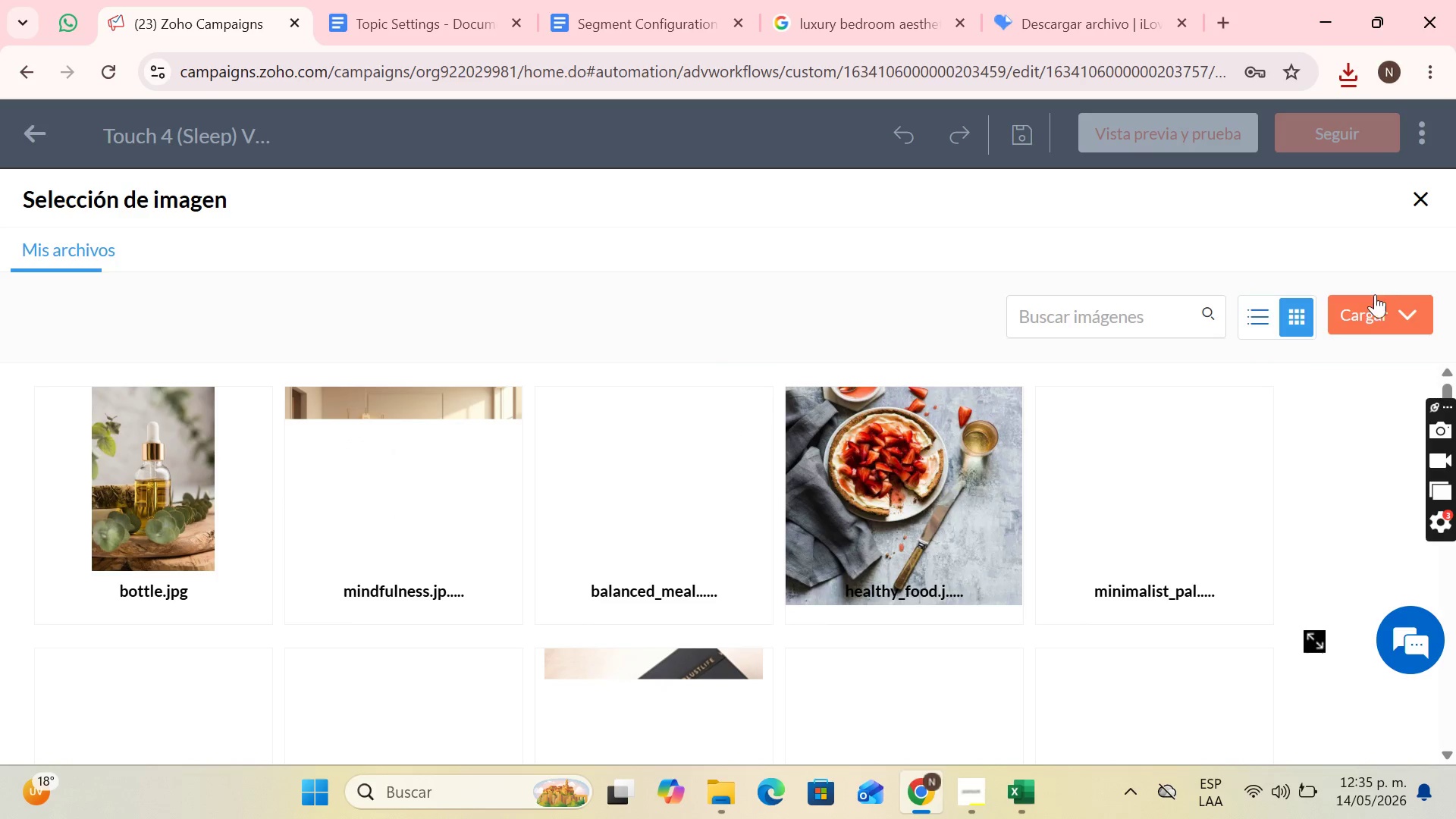 
double_click([1272, 359])
 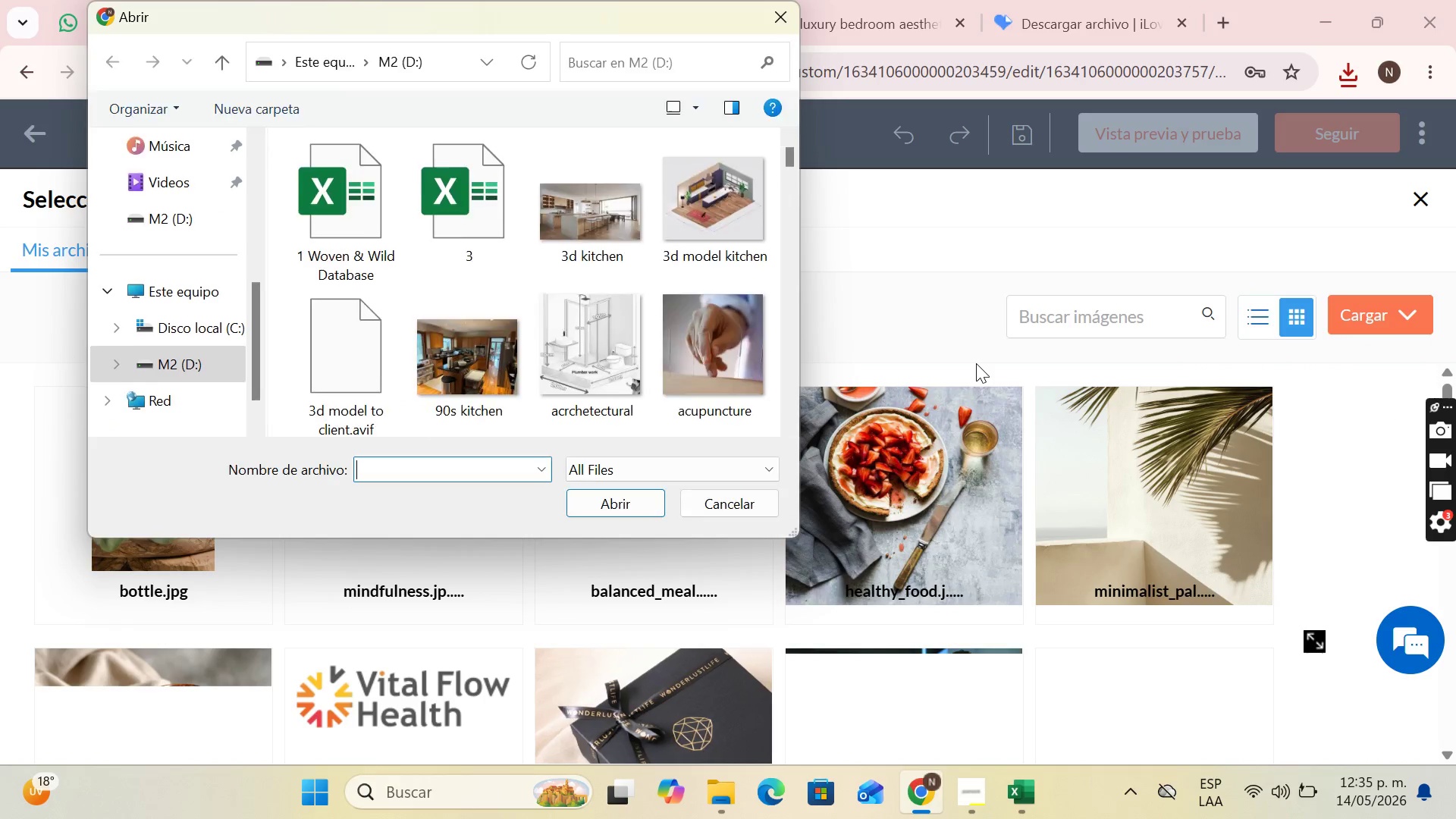 
type(moder)
 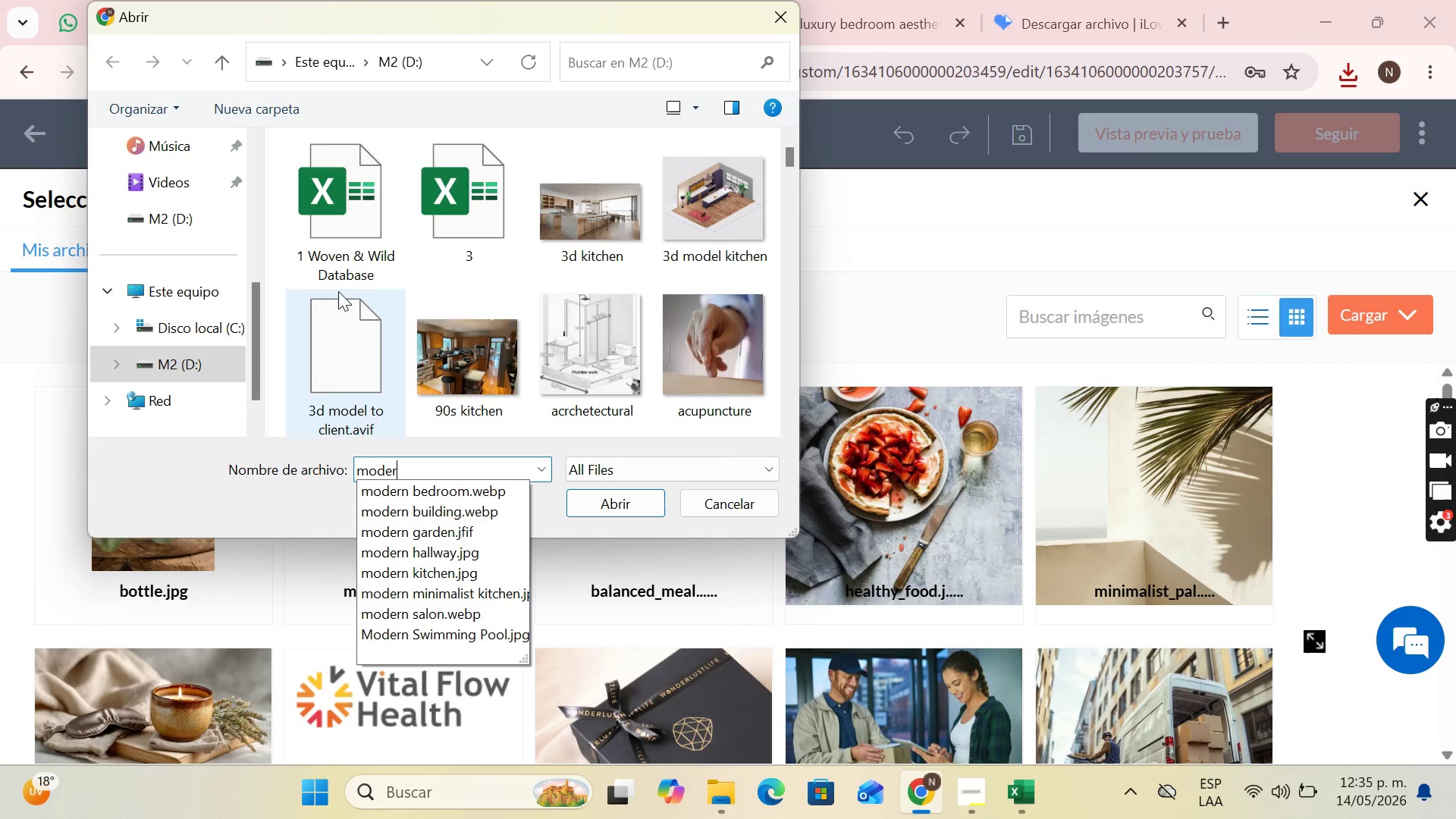 
scroll: coordinate [180, 263], scroll_direction: up, amount: 5.0
 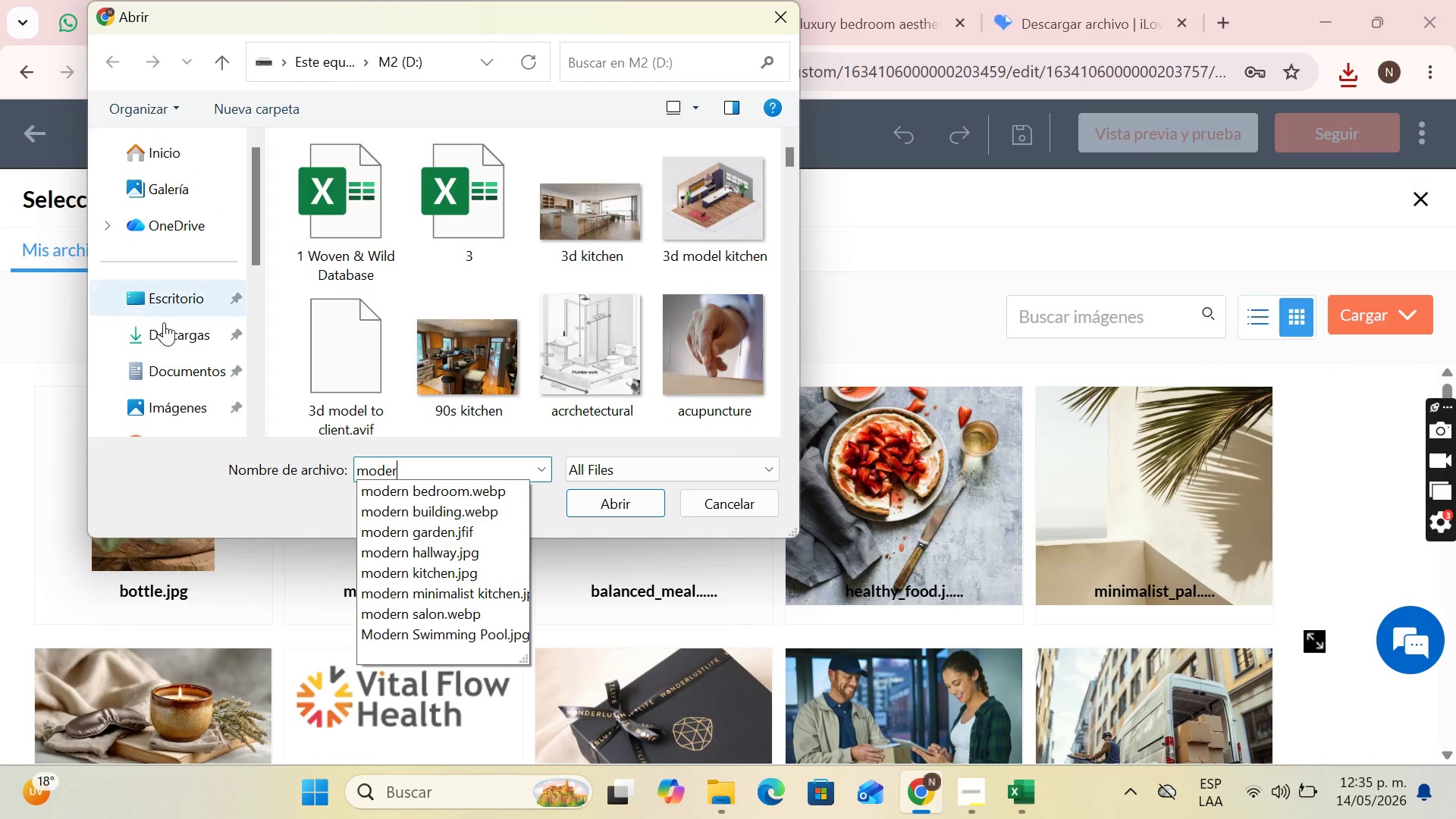 
left_click([158, 343])
 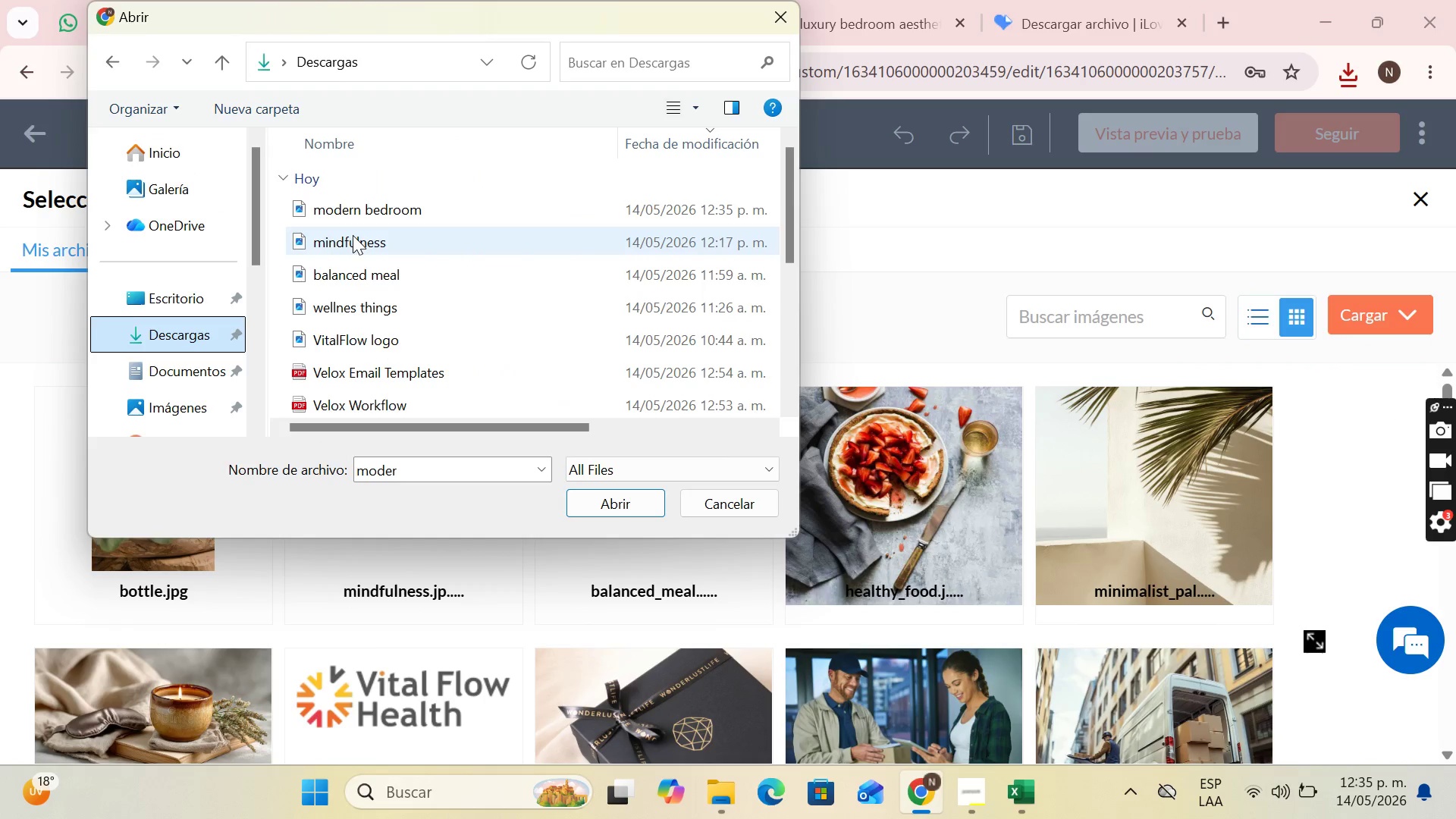 
left_click([356, 217])
 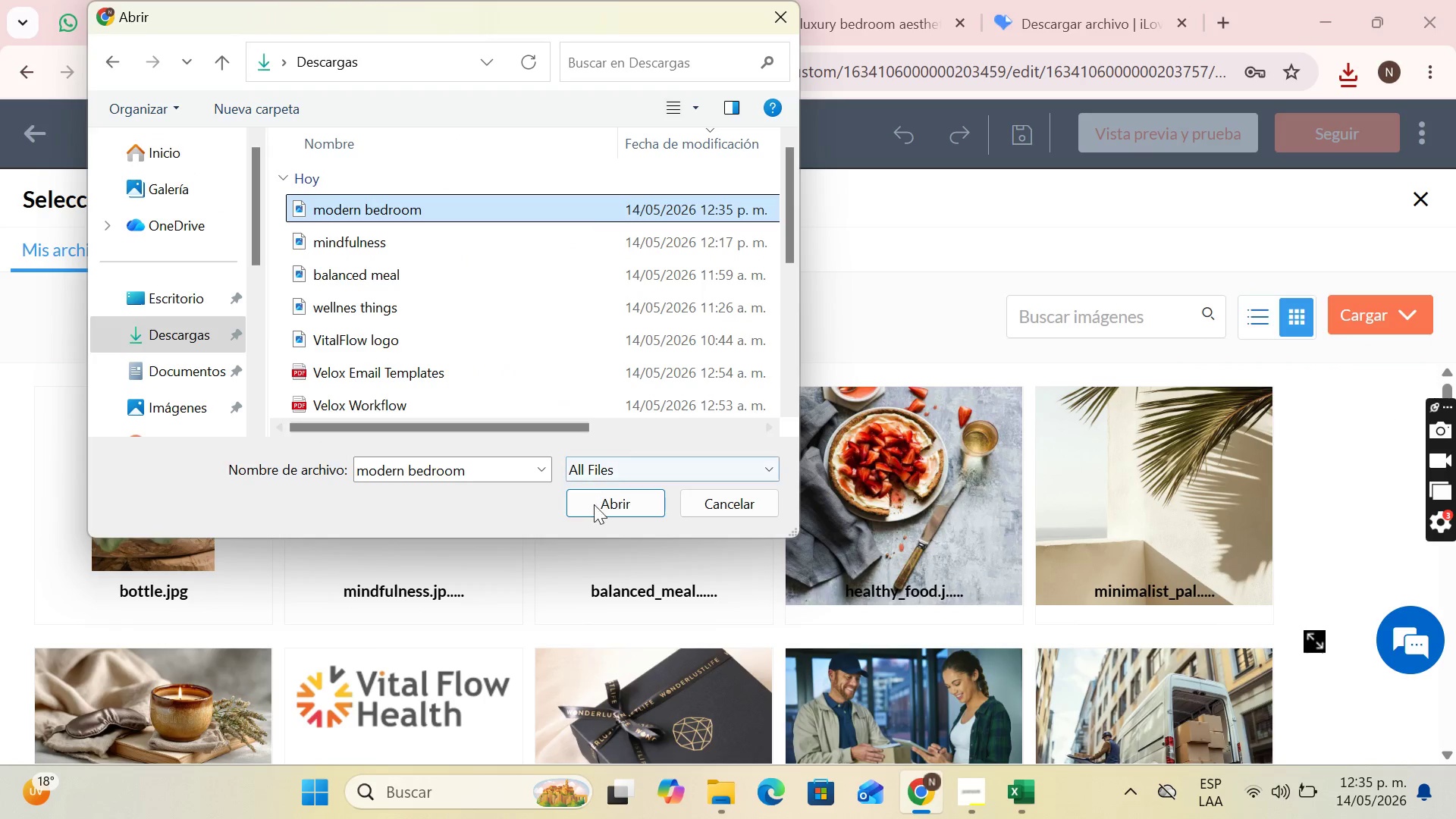 
left_click([594, 504])
 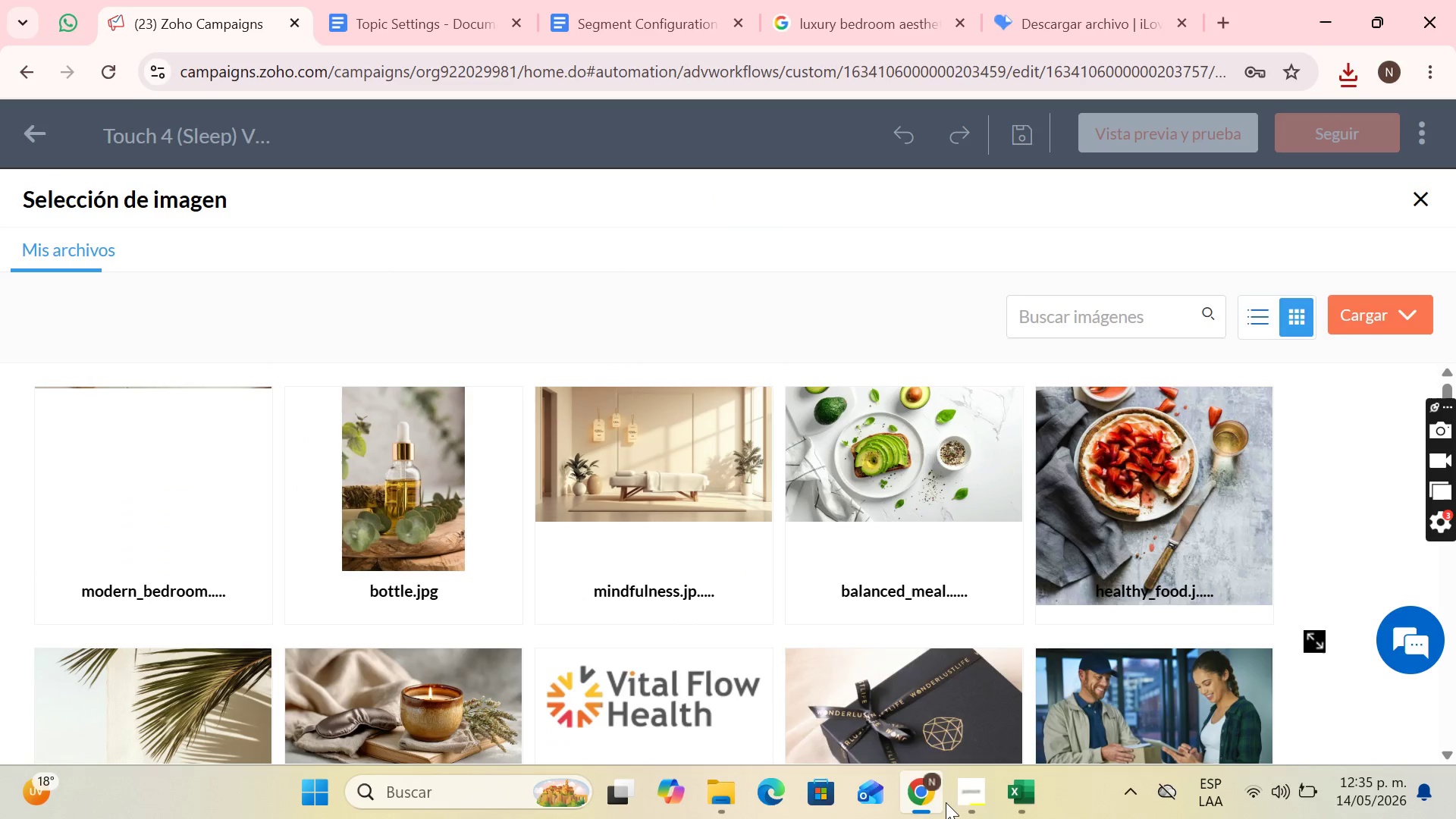 
left_click([951, 795])